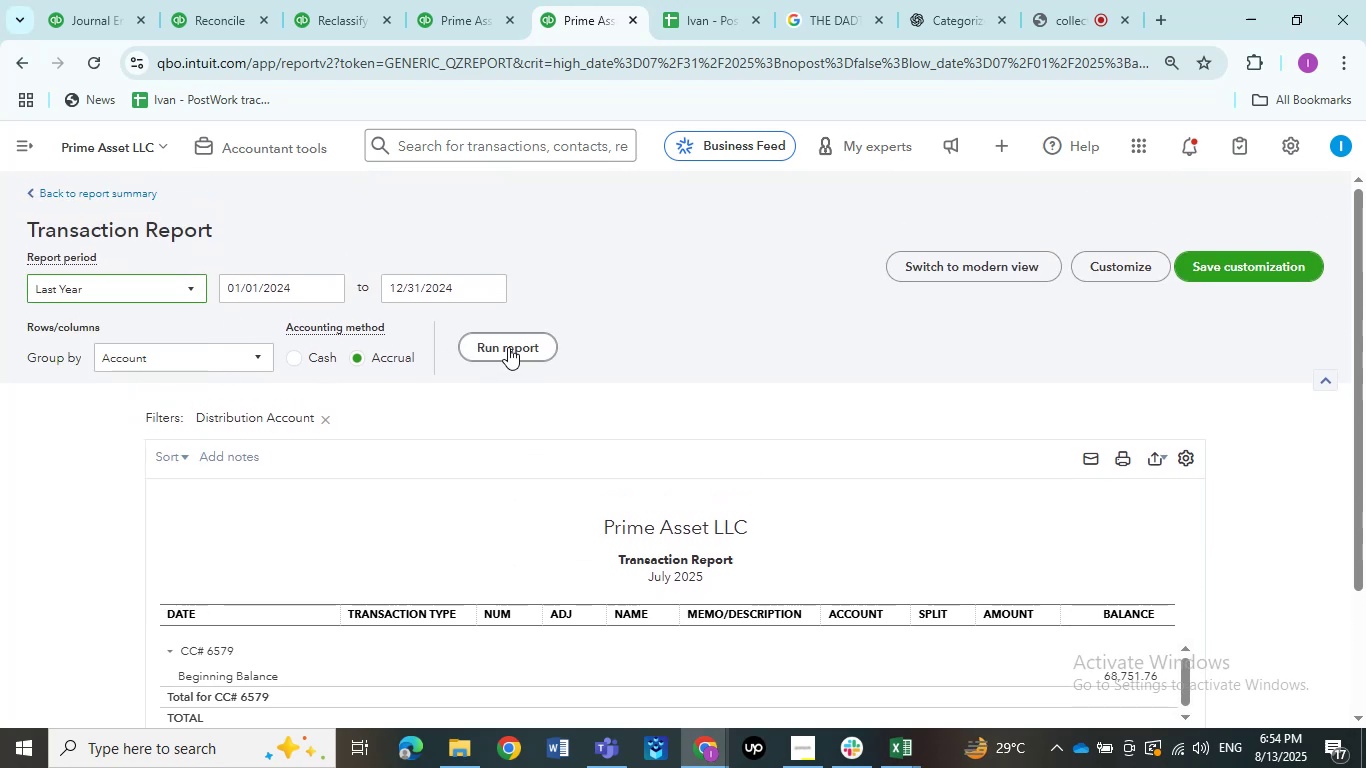 
left_click([510, 346])
 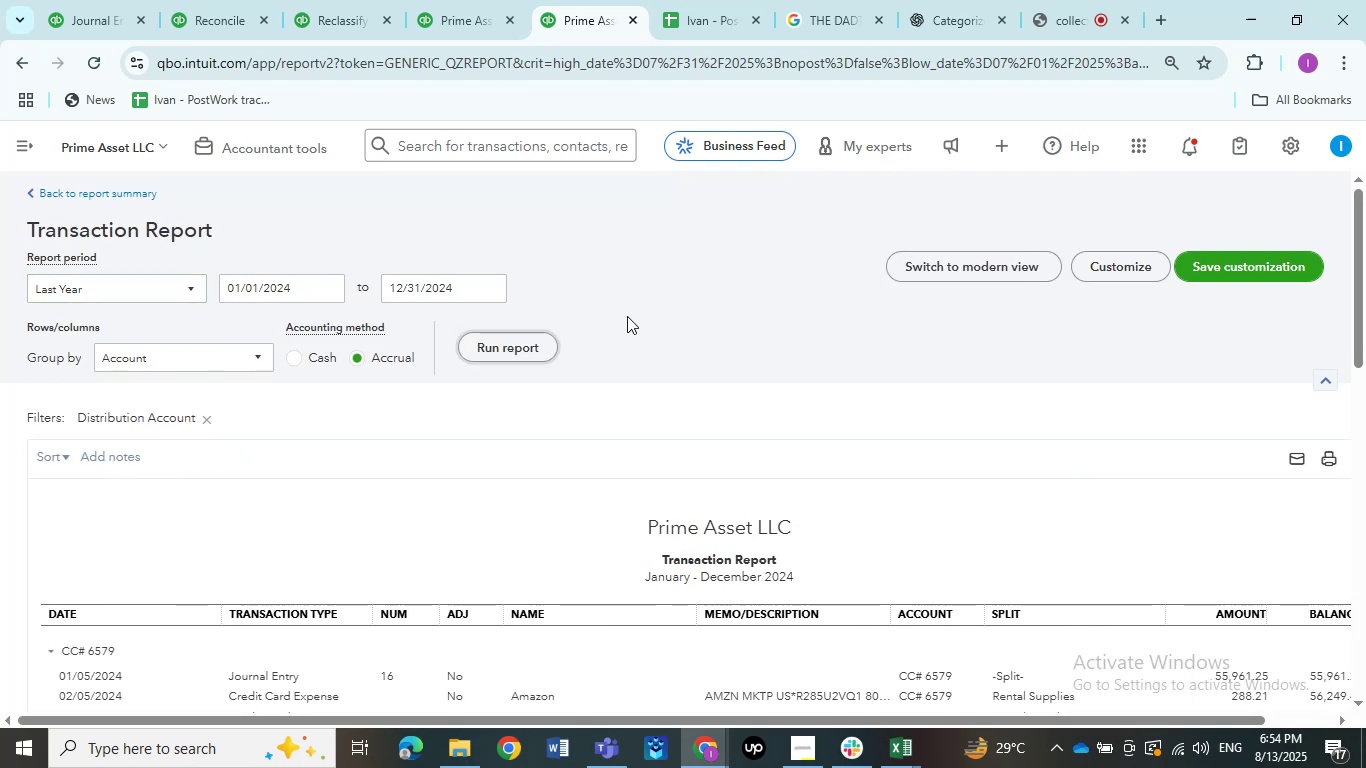 
scroll: coordinate [647, 313], scroll_direction: down, amount: 6.0
 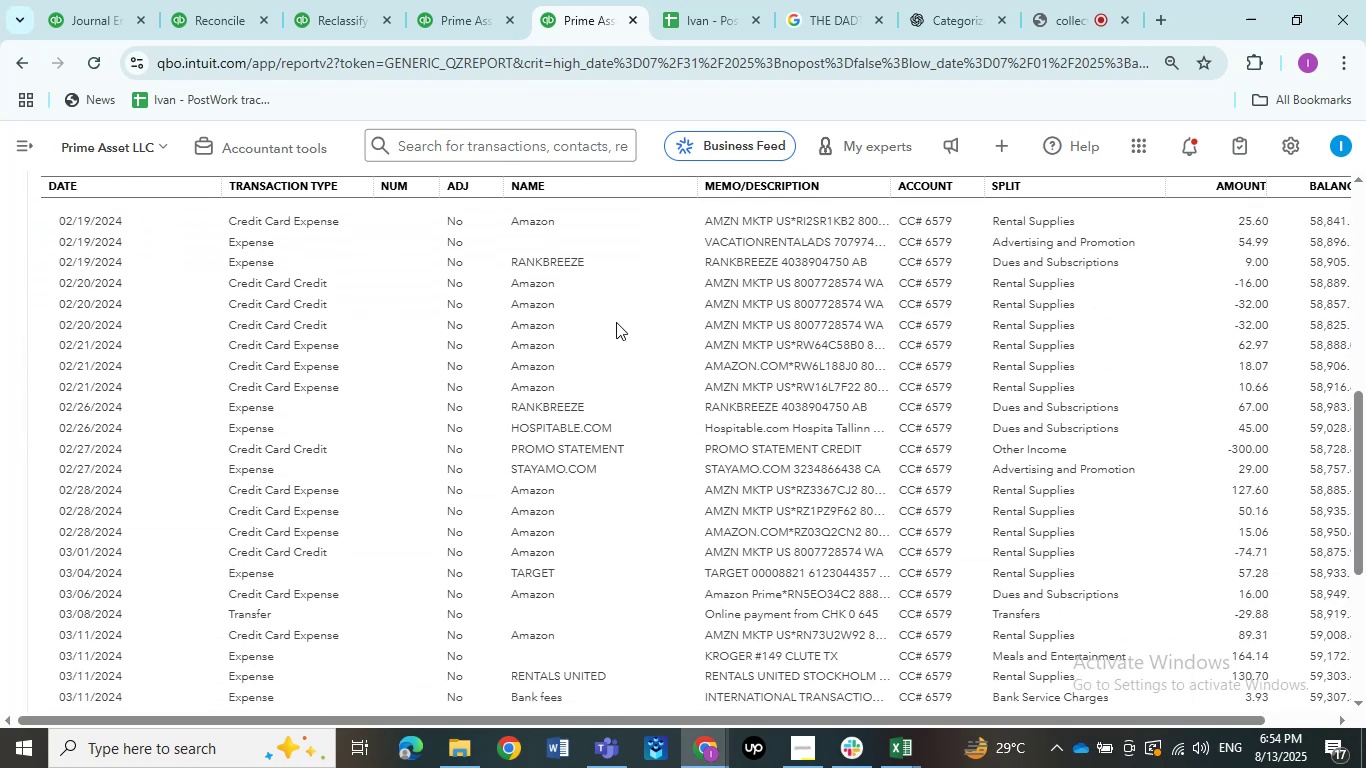 
scroll: coordinate [594, 322], scroll_direction: up, amount: 3.0
 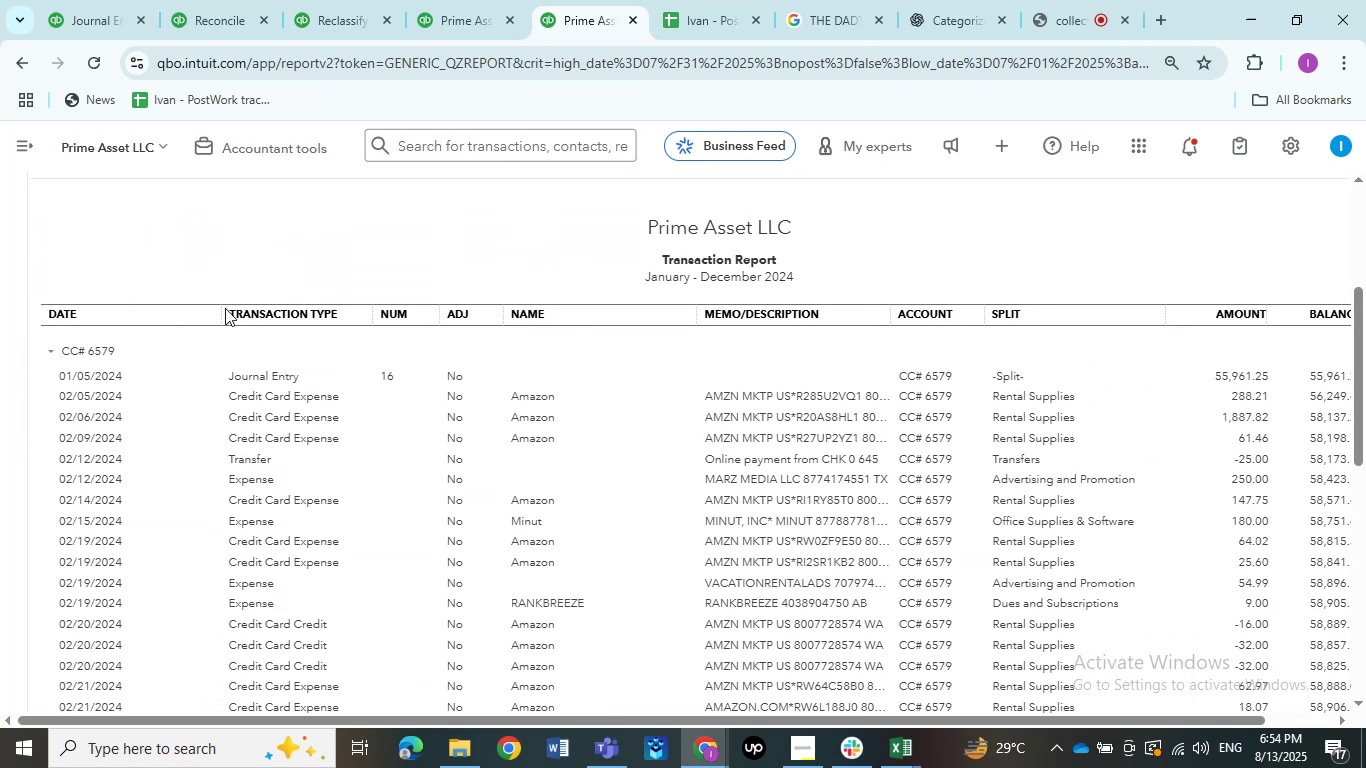 
left_click_drag(start_coordinate=[216, 312], to_coordinate=[180, 318])
 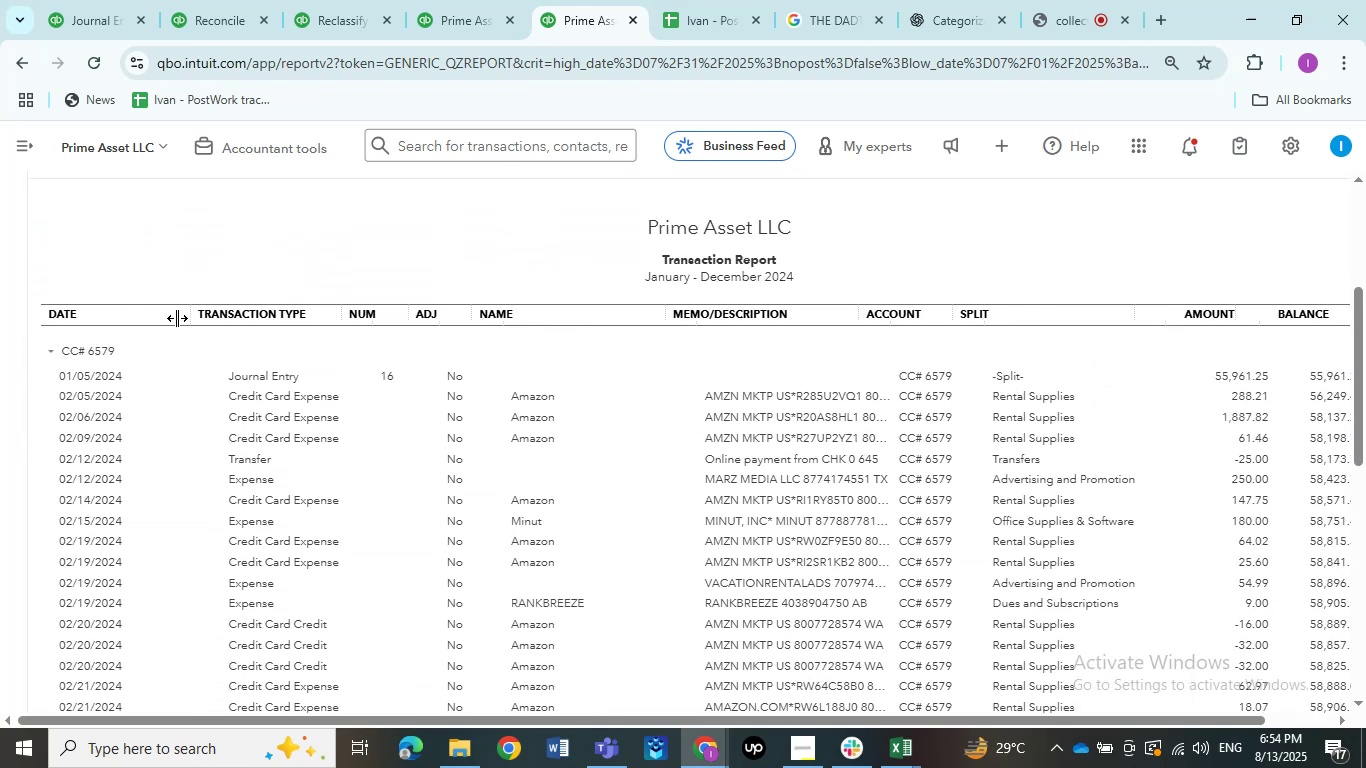 
left_click_drag(start_coordinate=[177, 318], to_coordinate=[166, 318])
 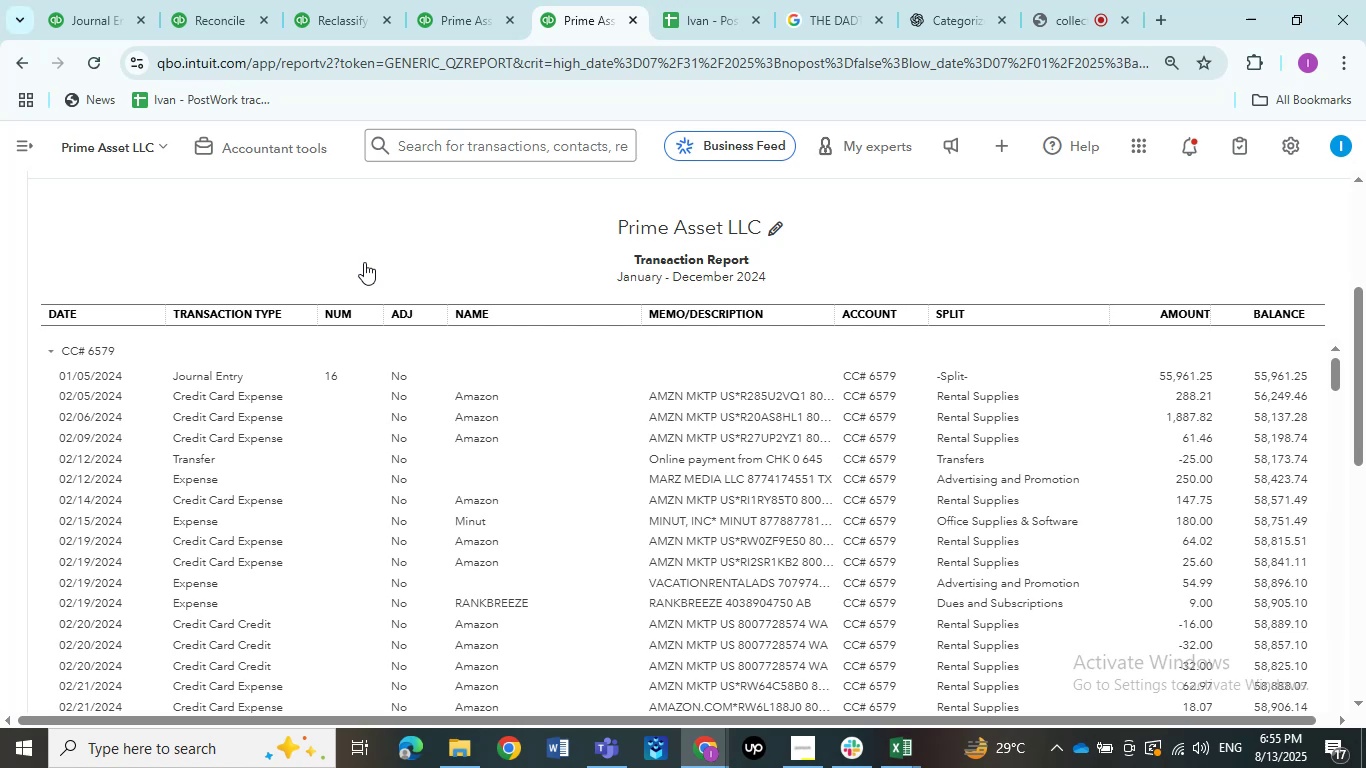 
wait(40.21)
 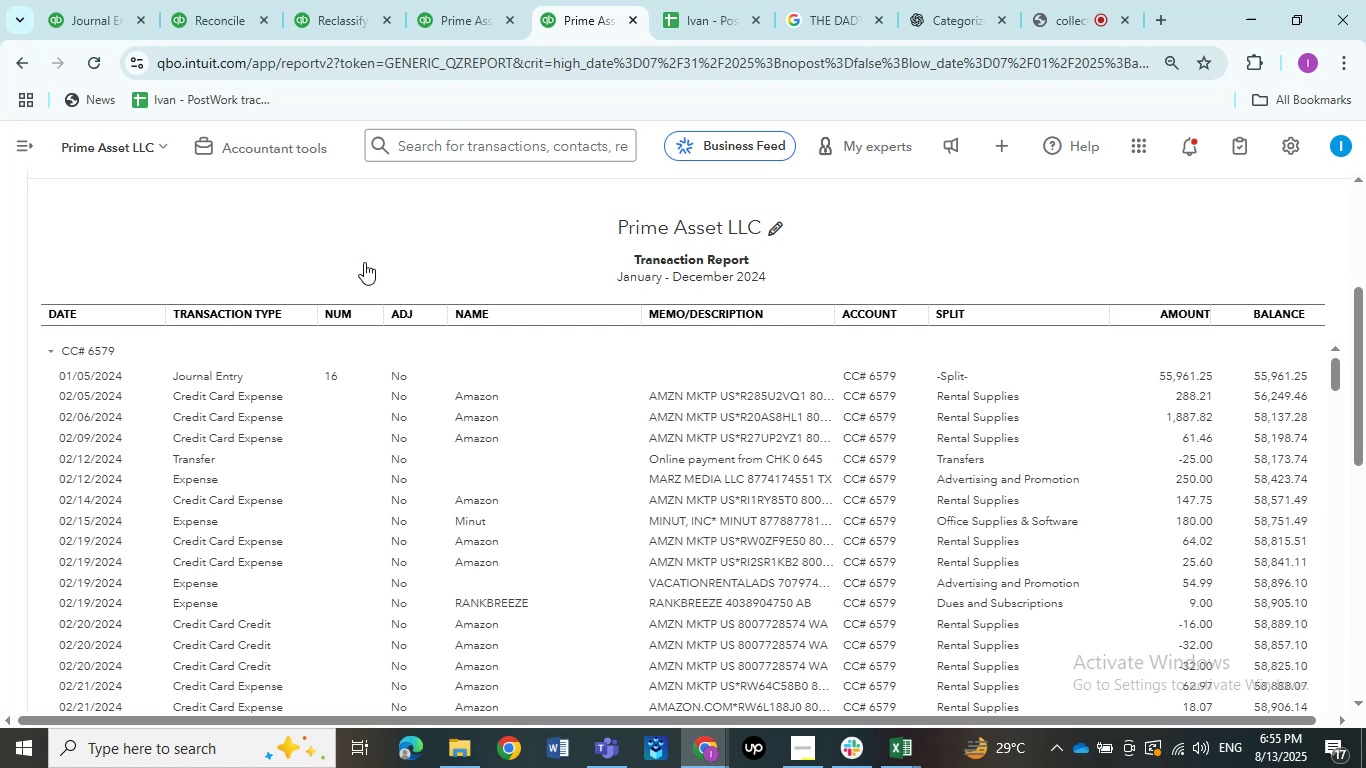 
scroll: coordinate [386, 288], scroll_direction: down, amount: 1.0
 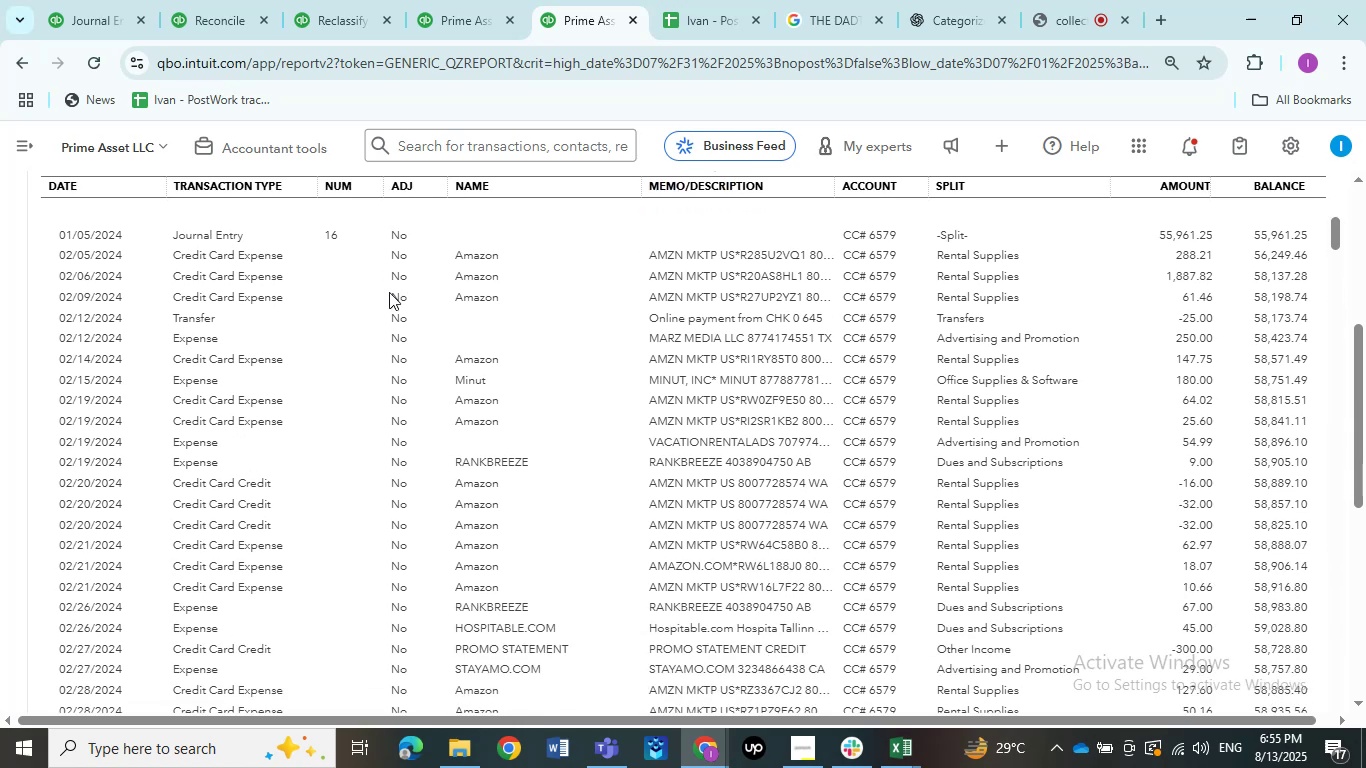 
scroll: coordinate [389, 292], scroll_direction: up, amount: 2.0
 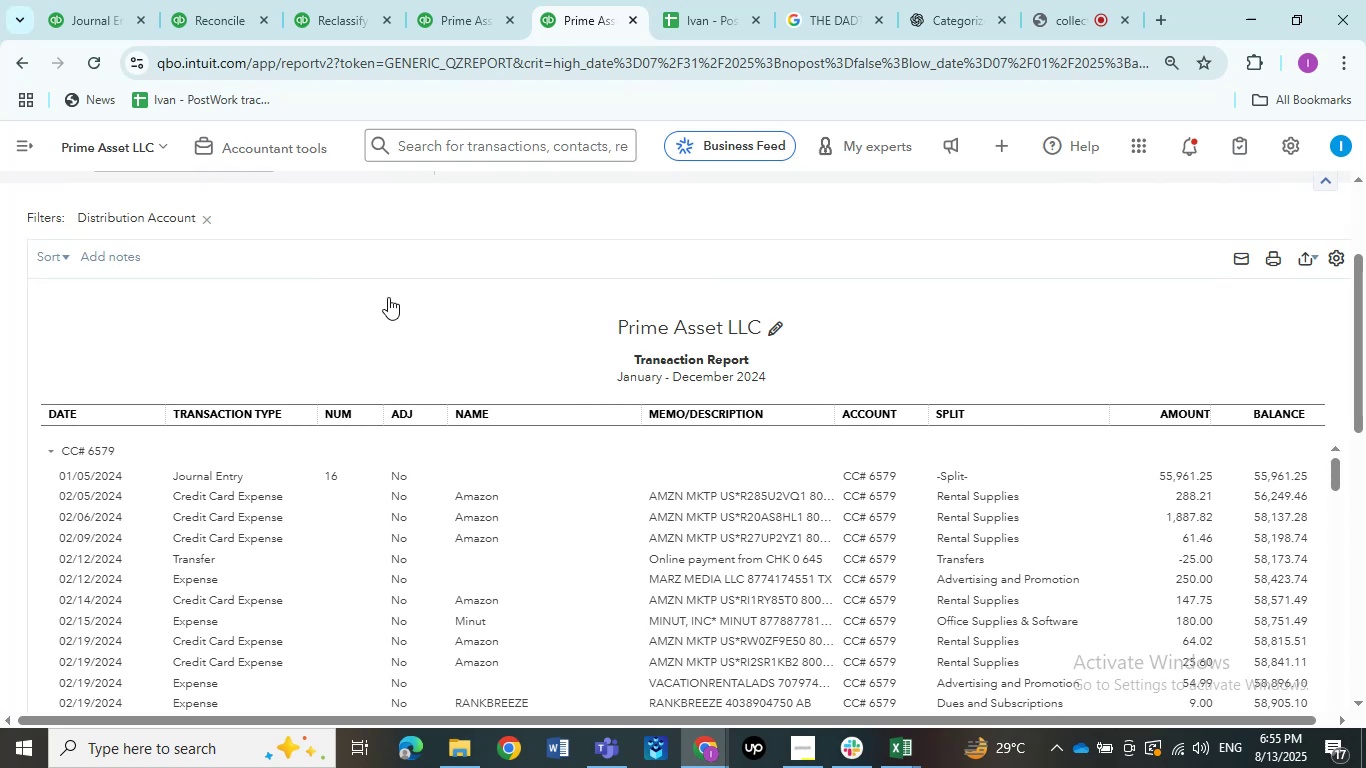 
scroll: coordinate [530, 490], scroll_direction: down, amount: 56.0
 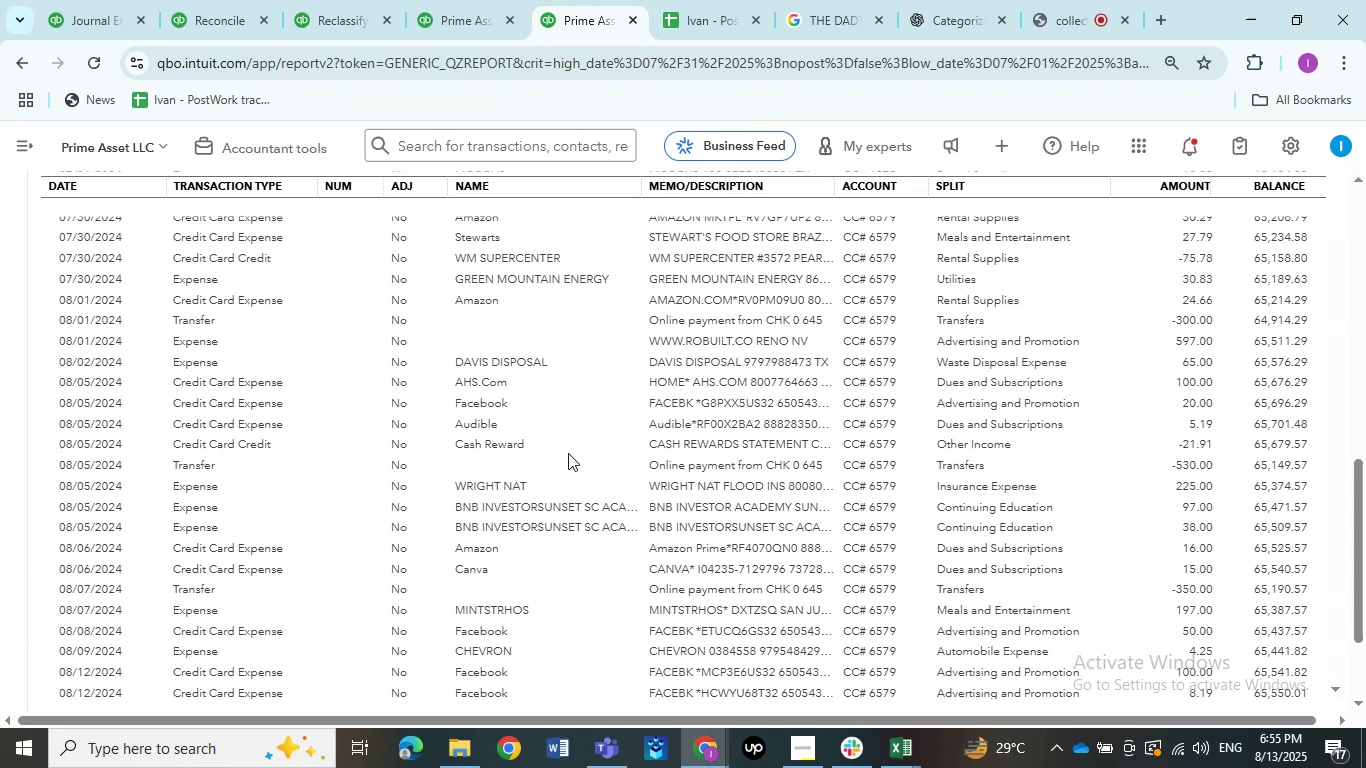 
left_click([263, 385])
 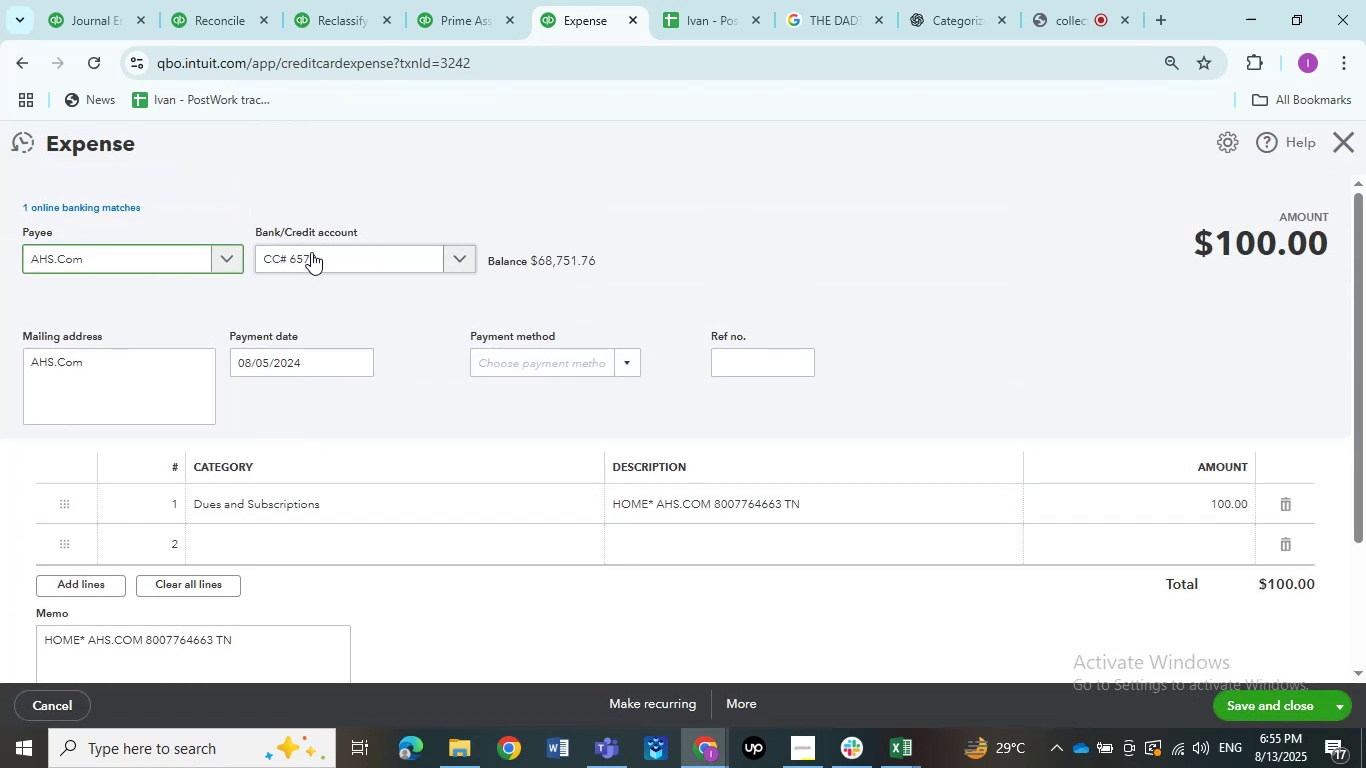 
wait(11.42)
 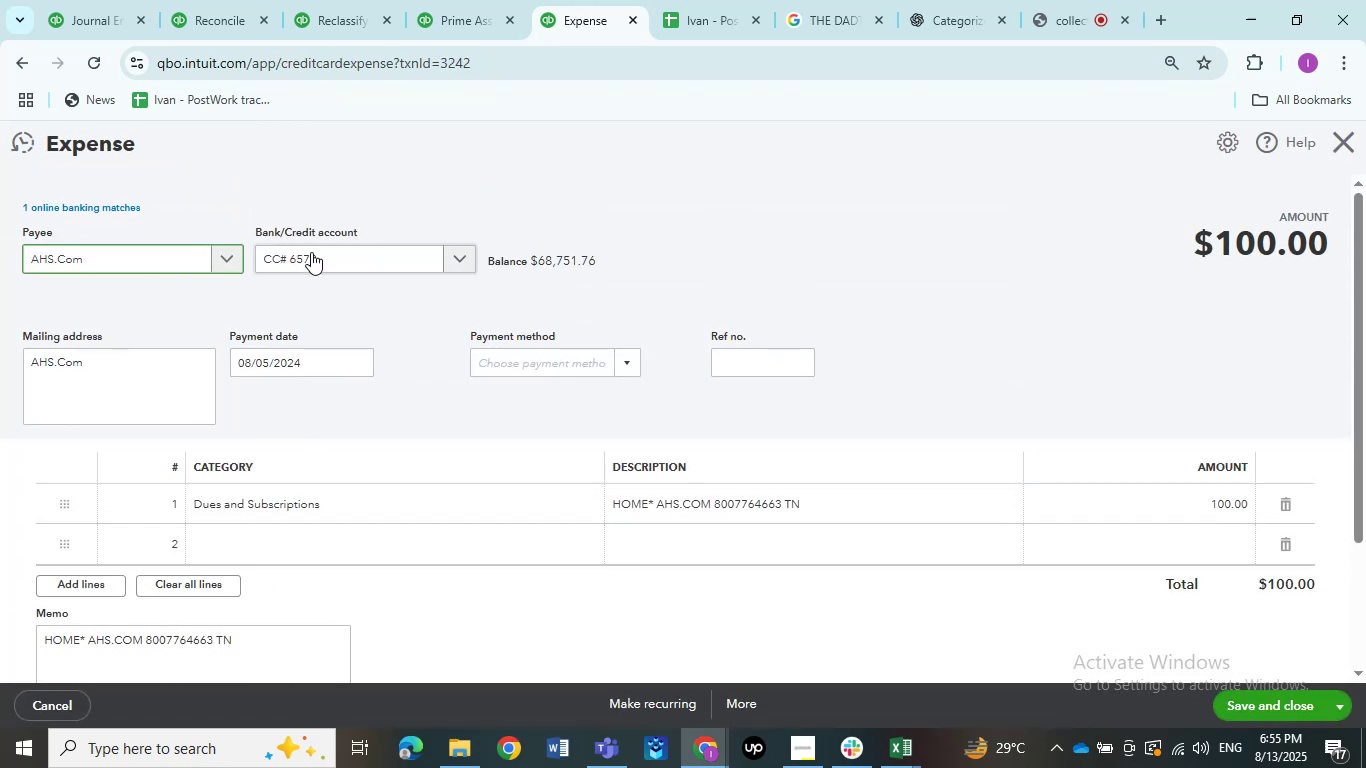 
left_click([576, 375])
 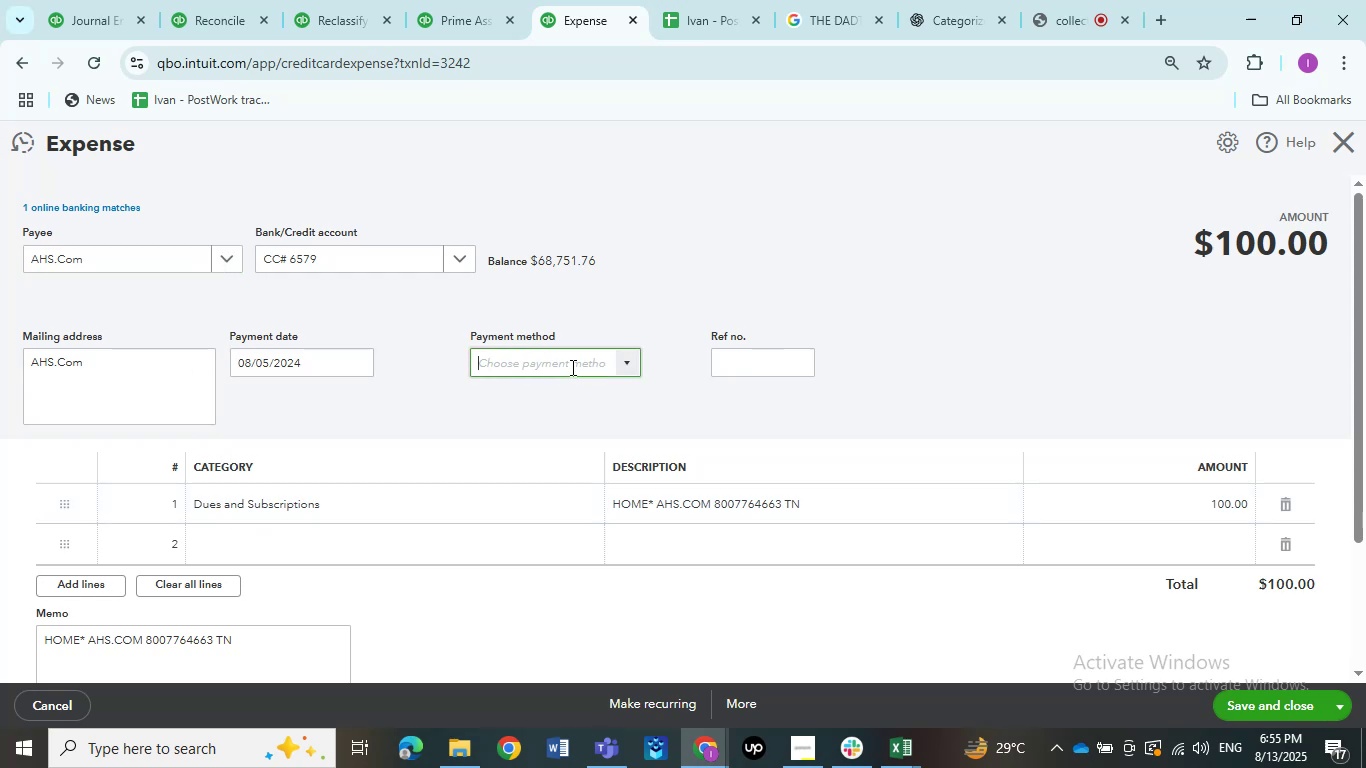 
left_click([571, 366])
 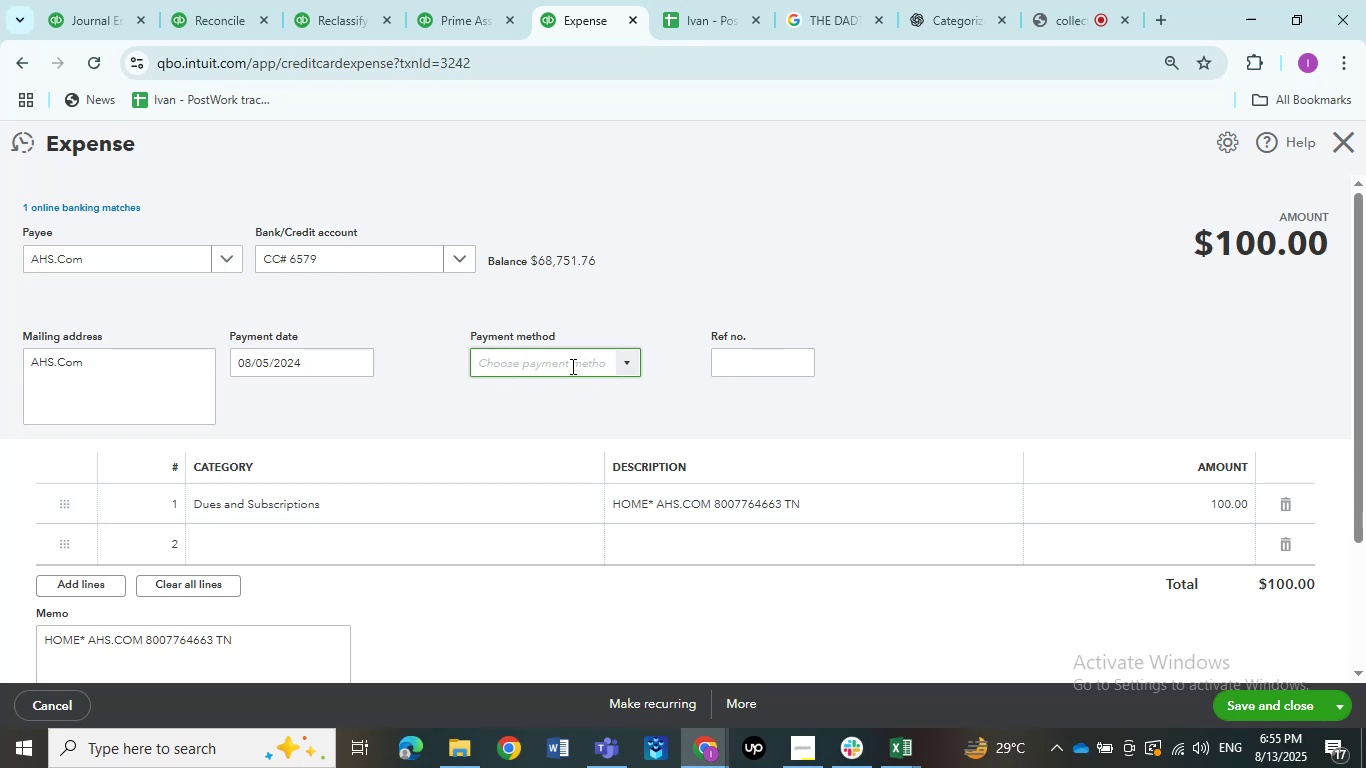 
type(ex)
key(Backspace)
key(Backspace)
 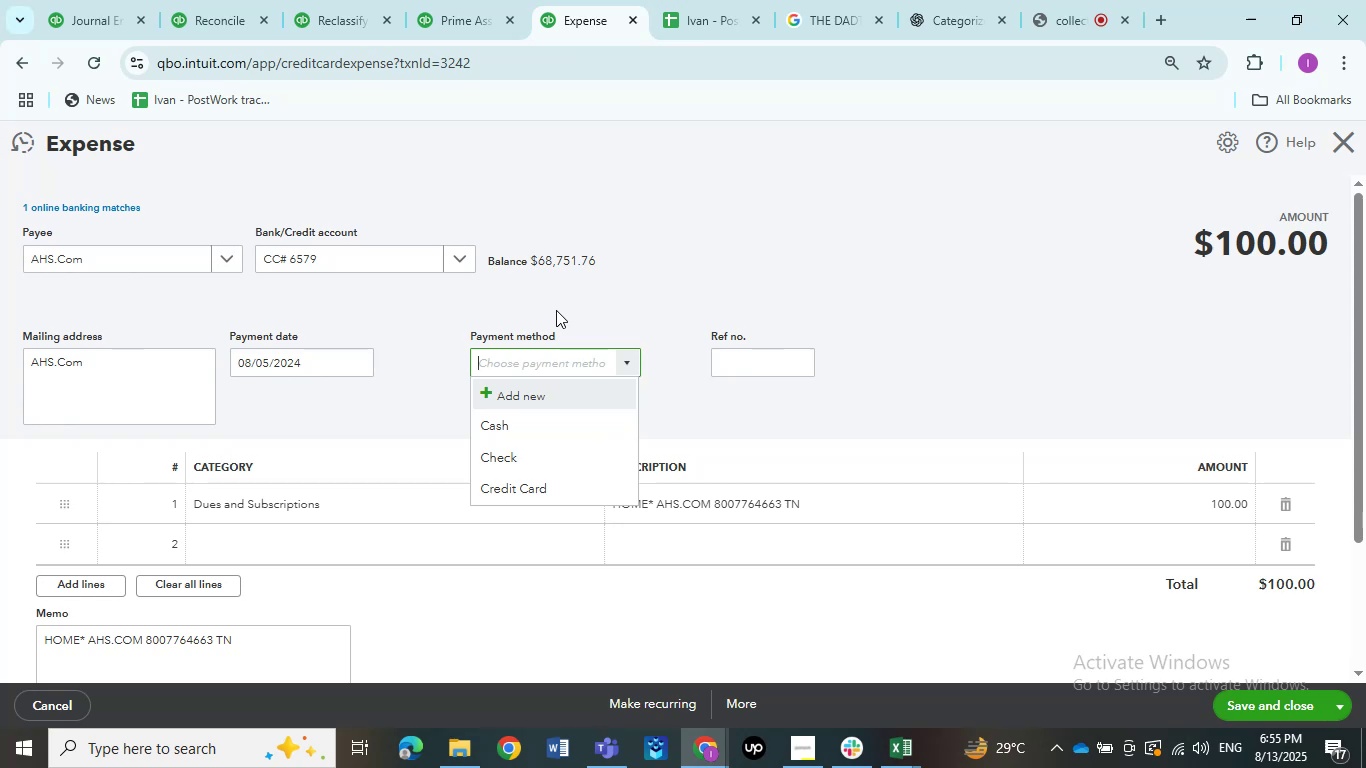 
left_click([506, 300])
 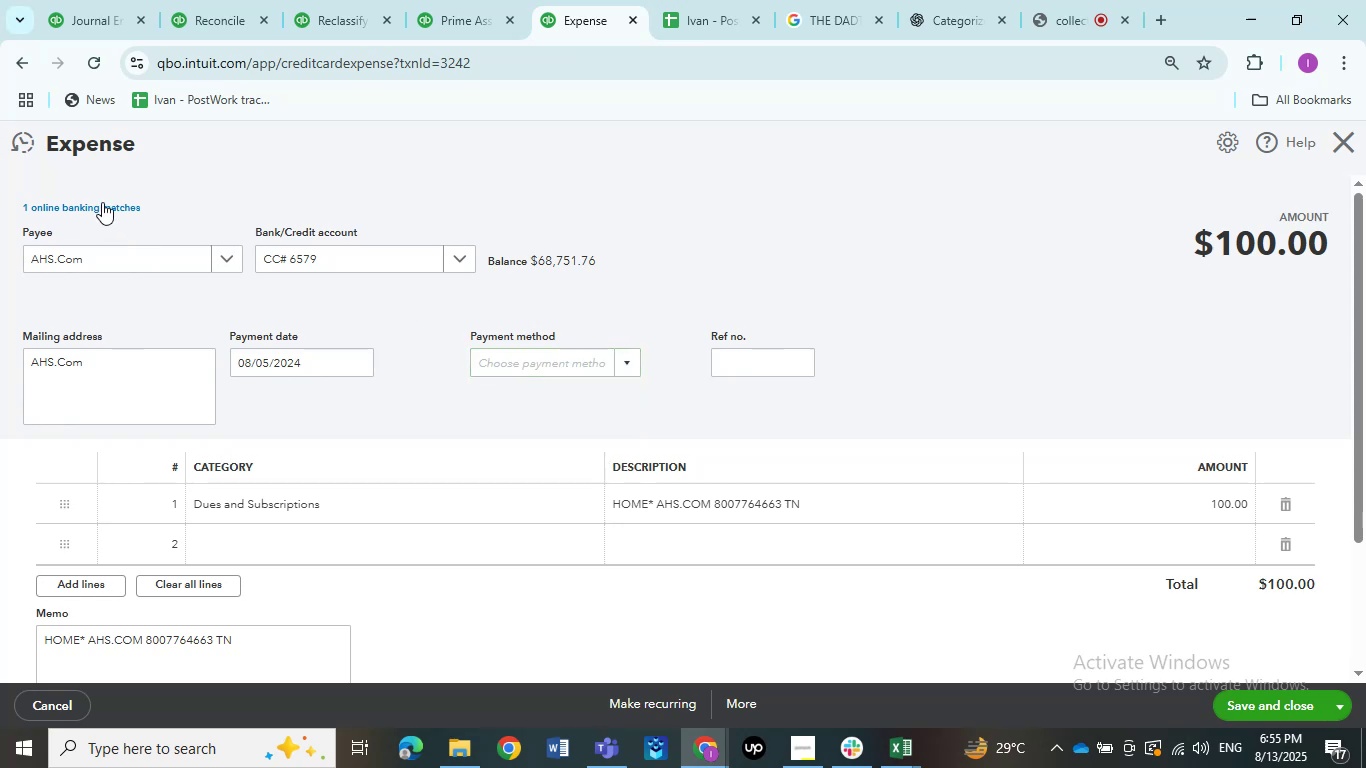 
left_click([102, 202])
 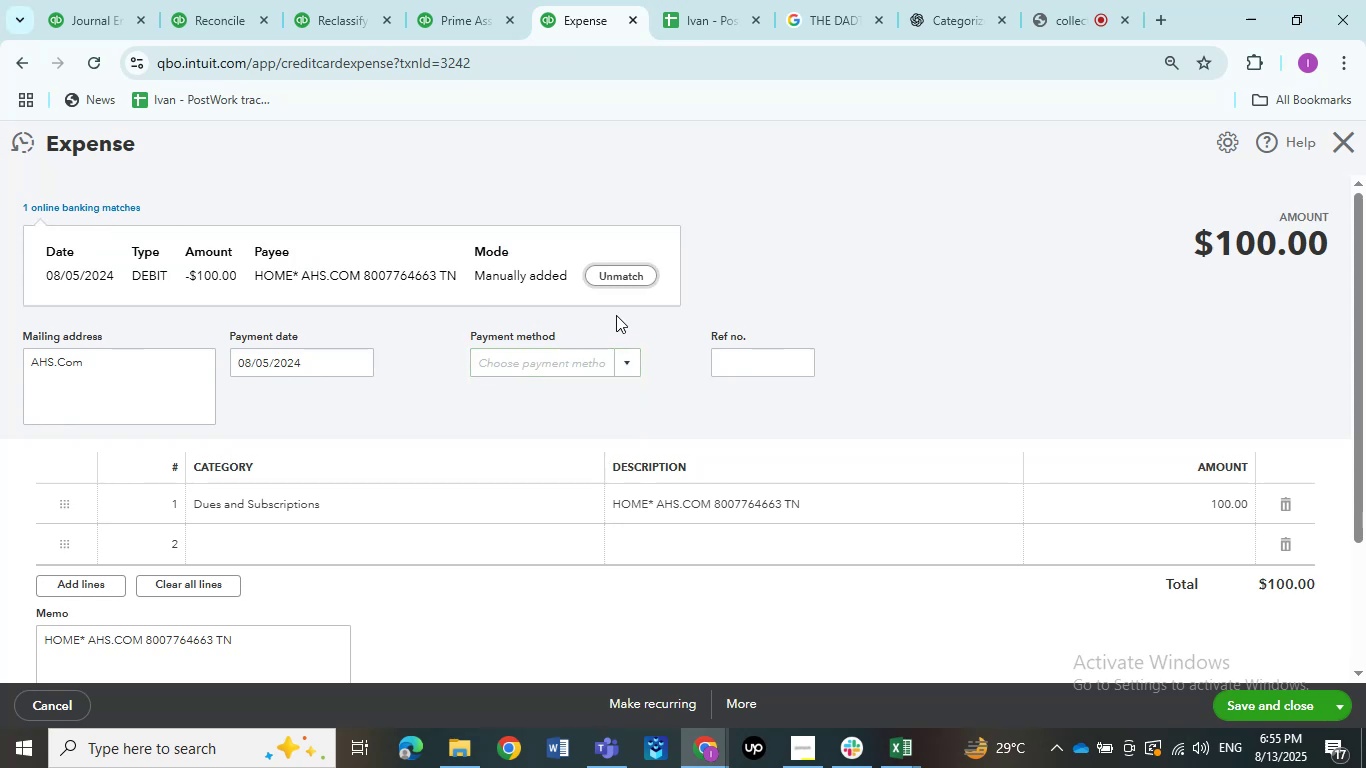 
wait(5.61)
 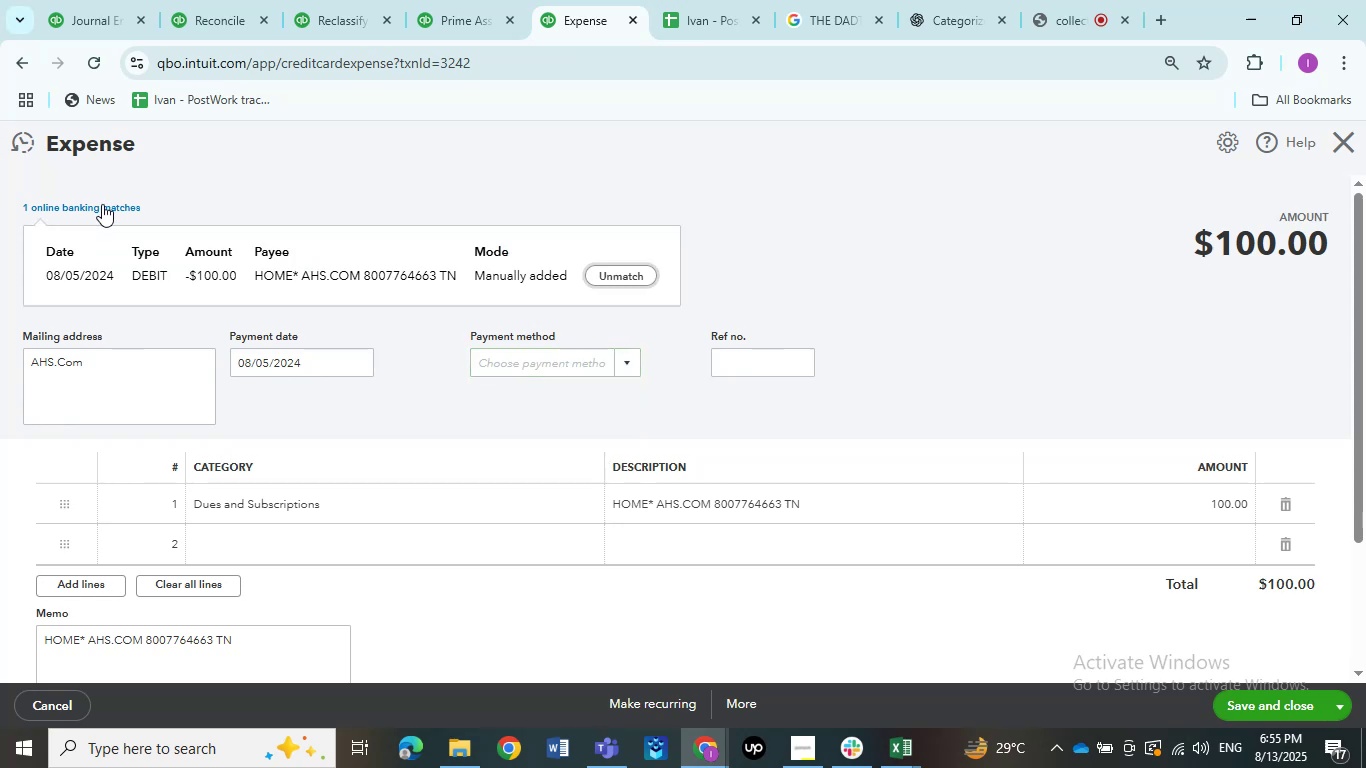 
double_click([1330, 148])
 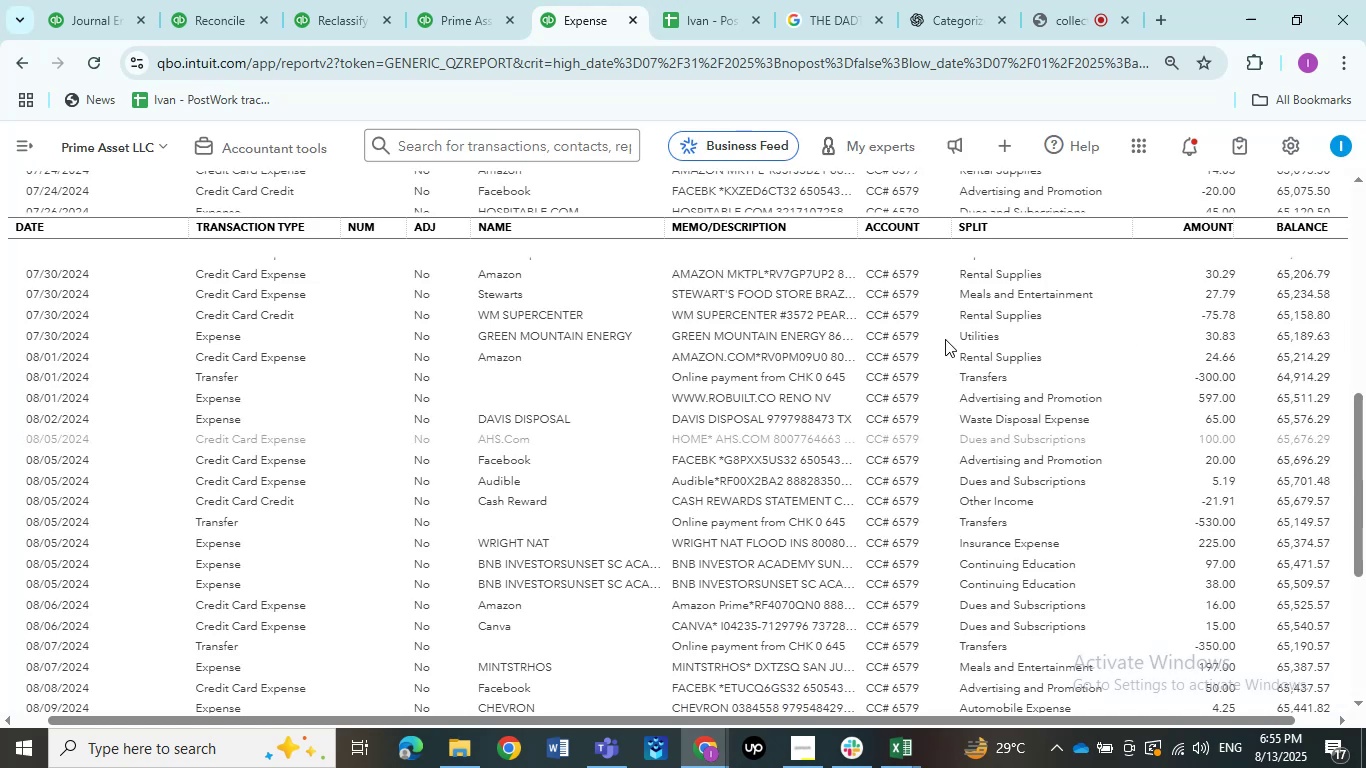 
scroll: coordinate [625, 422], scroll_direction: down, amount: 136.0
 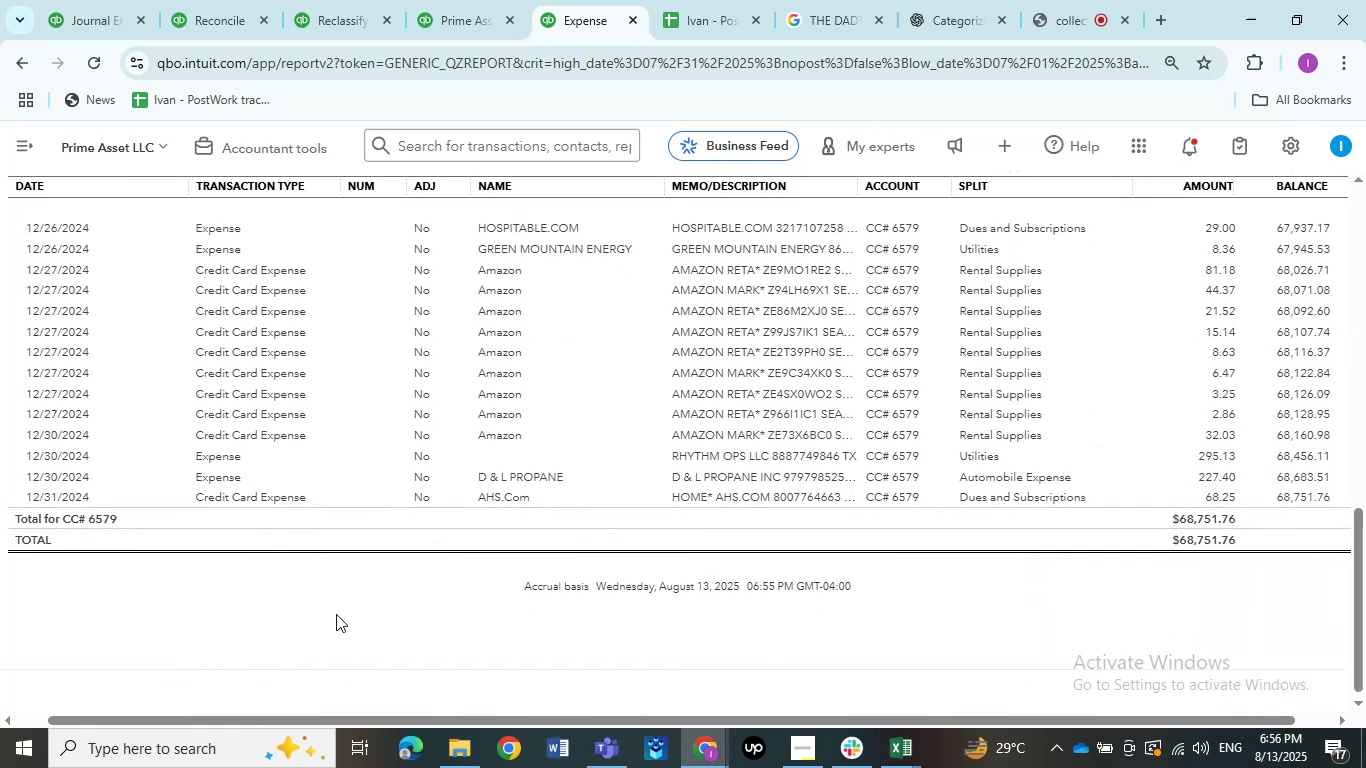 
scroll: coordinate [336, 614], scroll_direction: up, amount: 1.0
 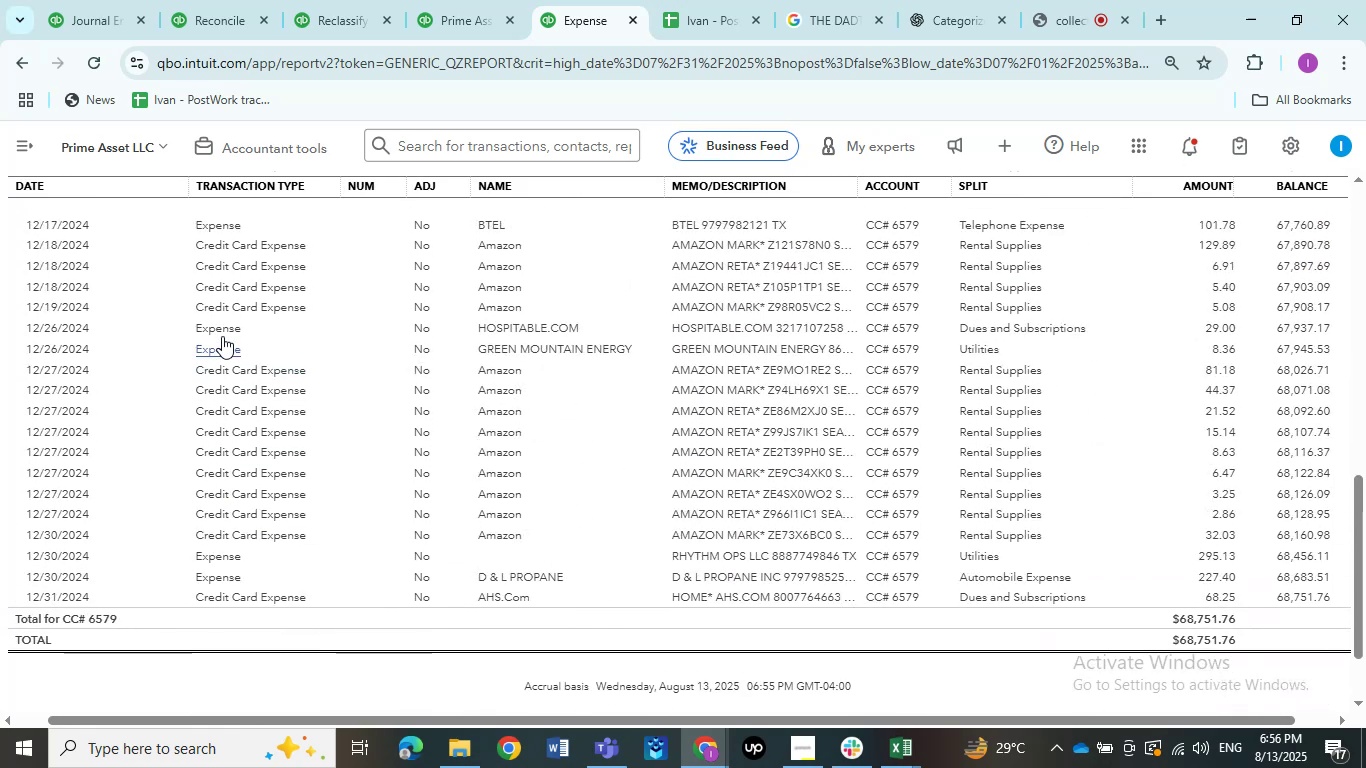 
left_click([222, 329])
 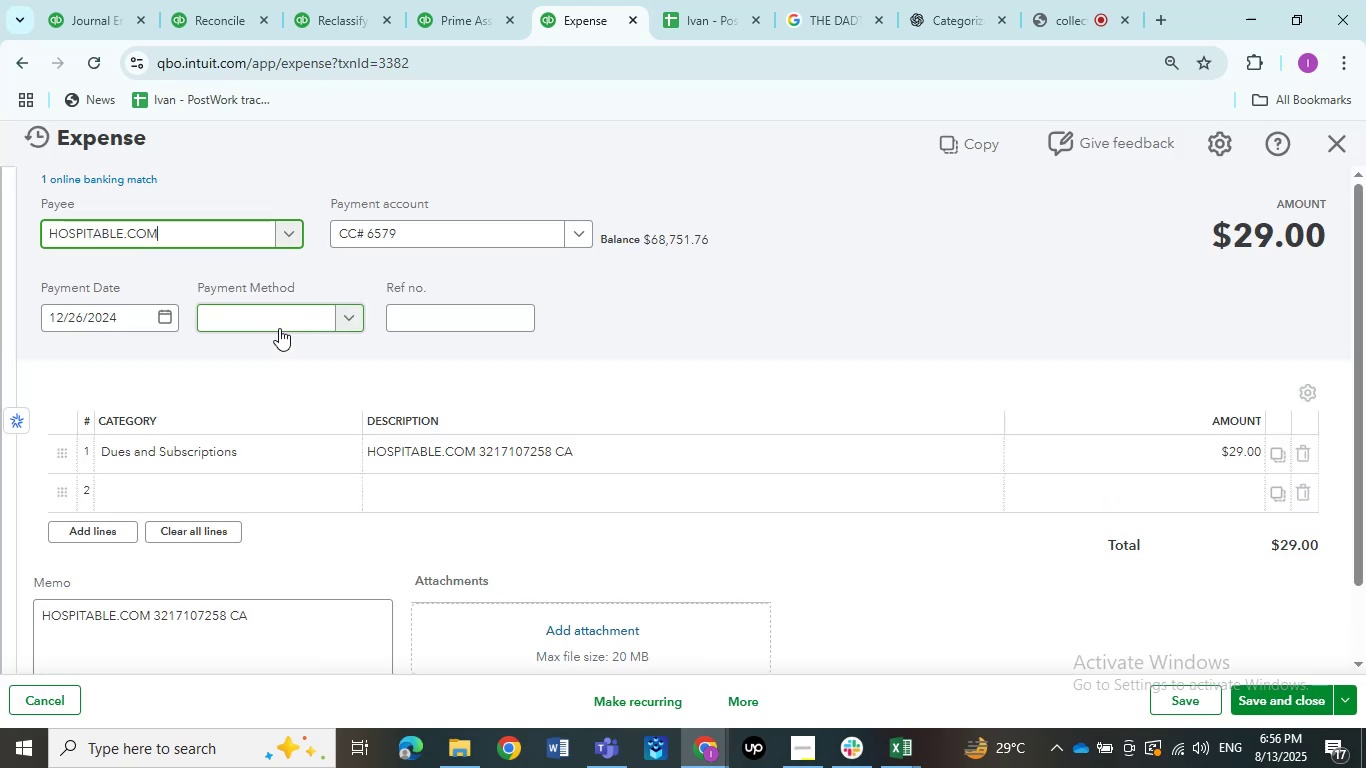 
wait(8.26)
 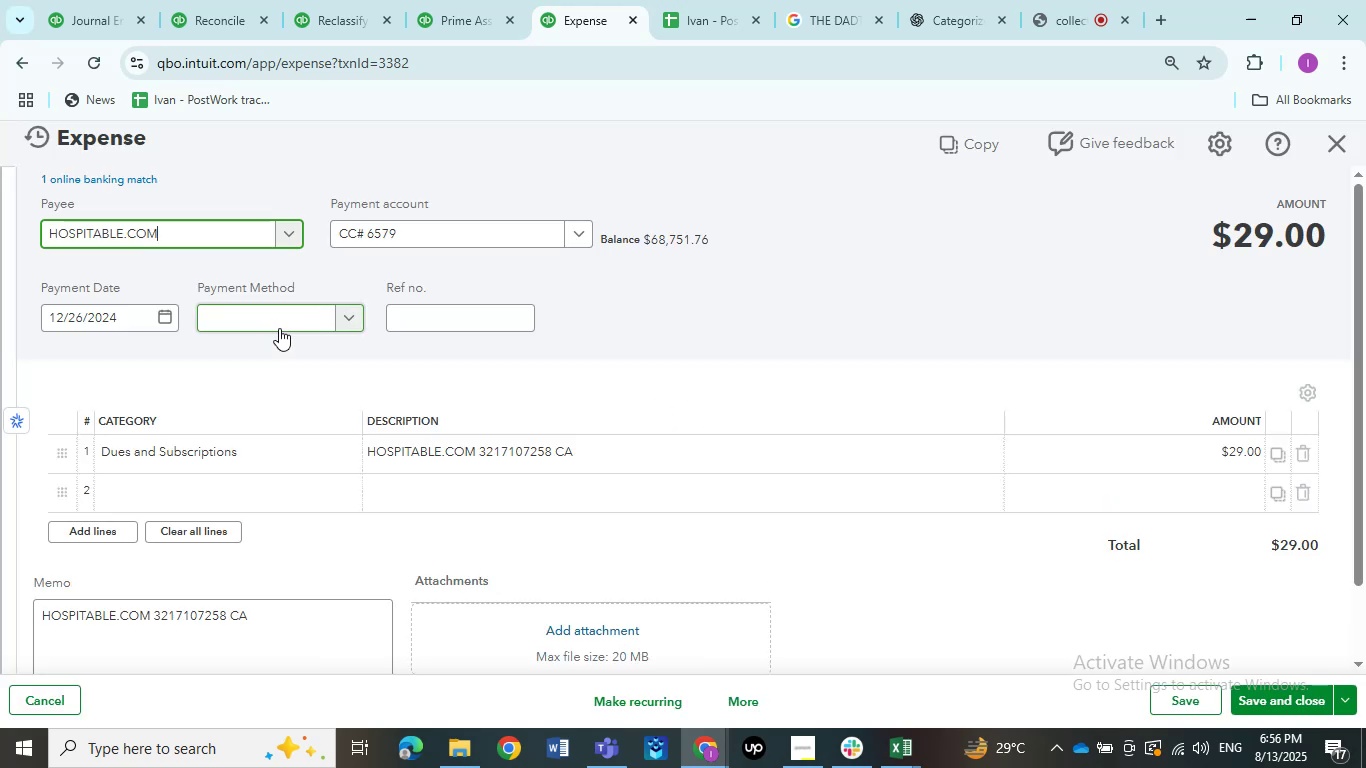 
left_click([1365, 150])
 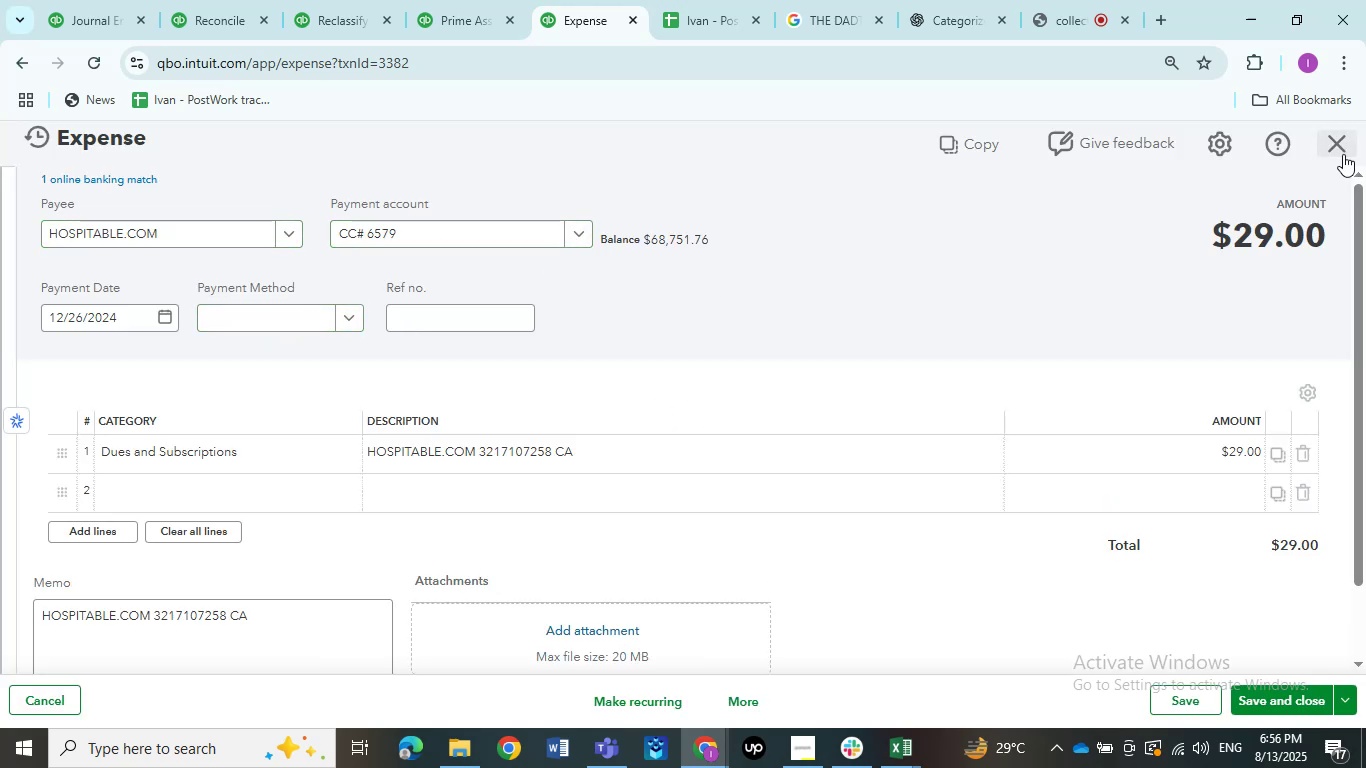 
double_click([1343, 154])
 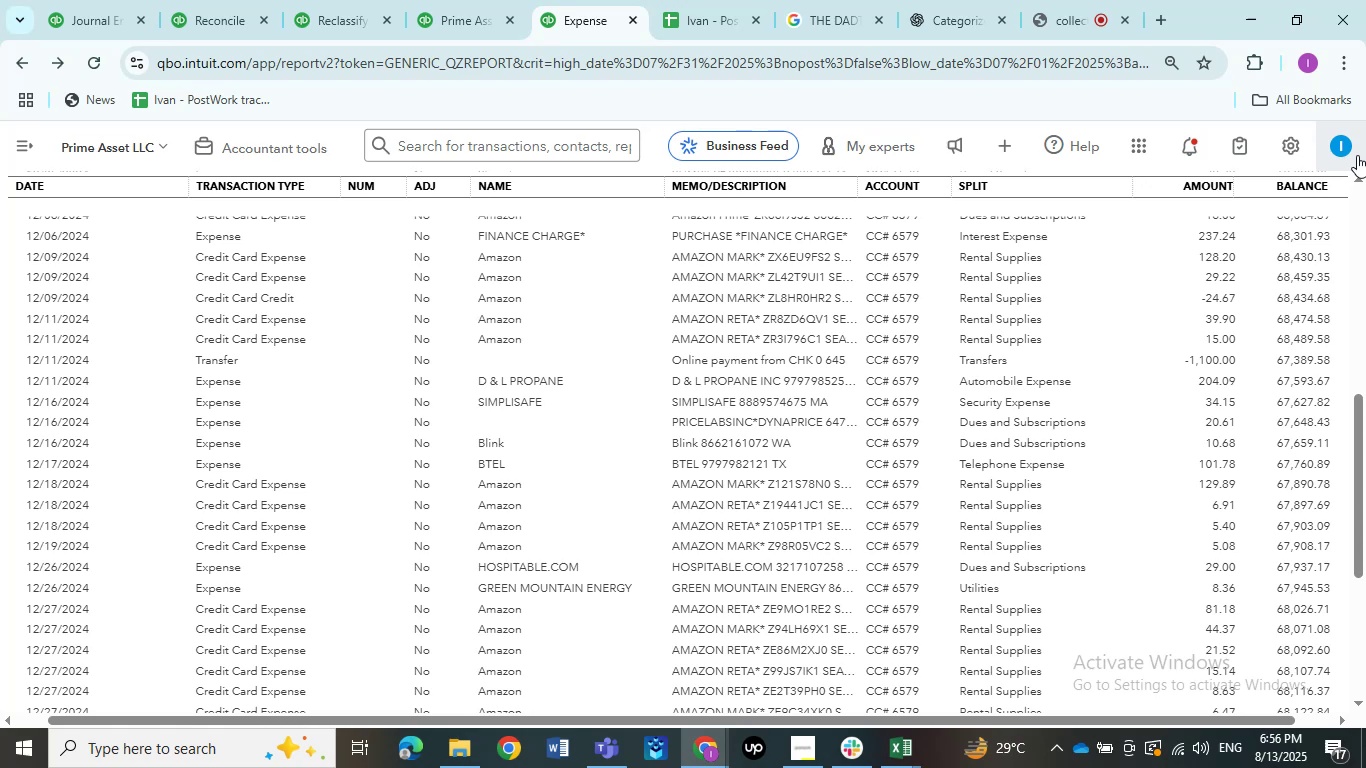 
wait(27.83)
 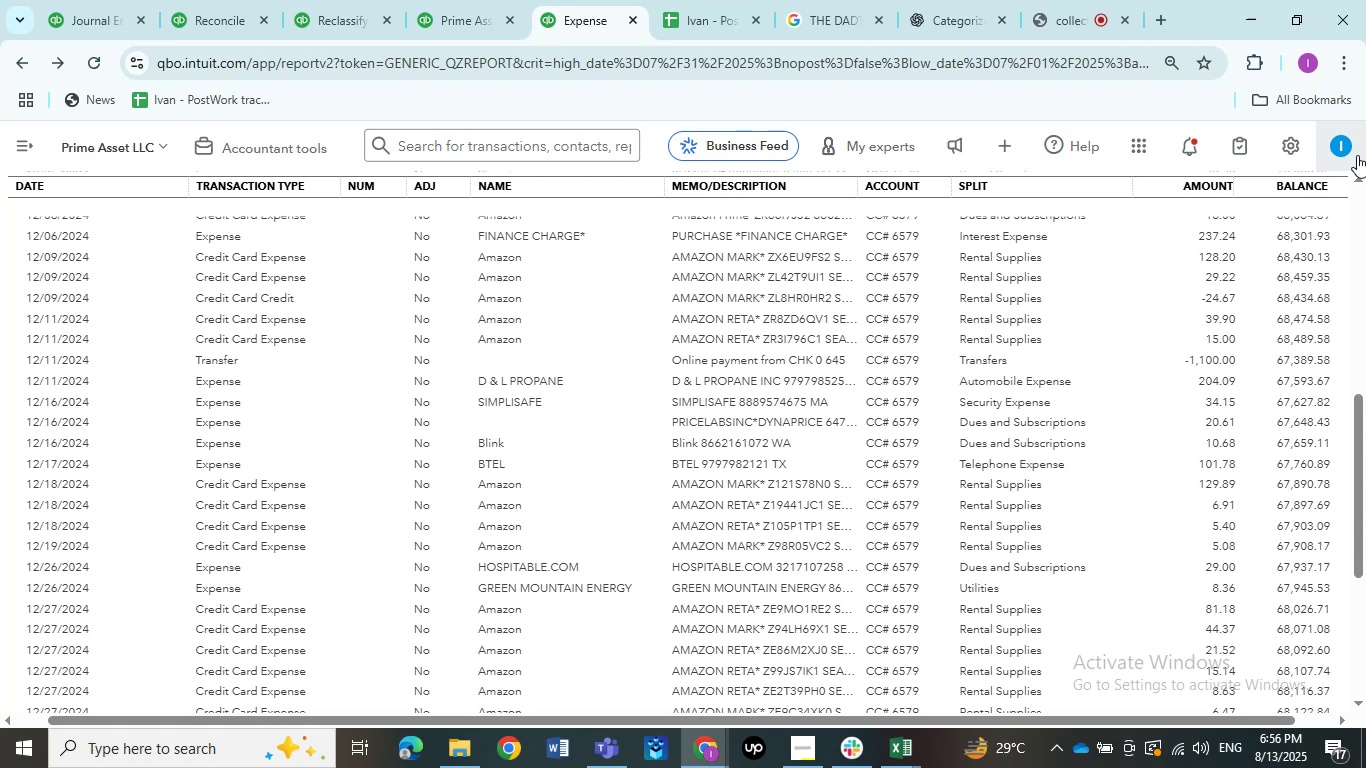 
scroll: coordinate [635, 466], scroll_direction: up, amount: 13.0
 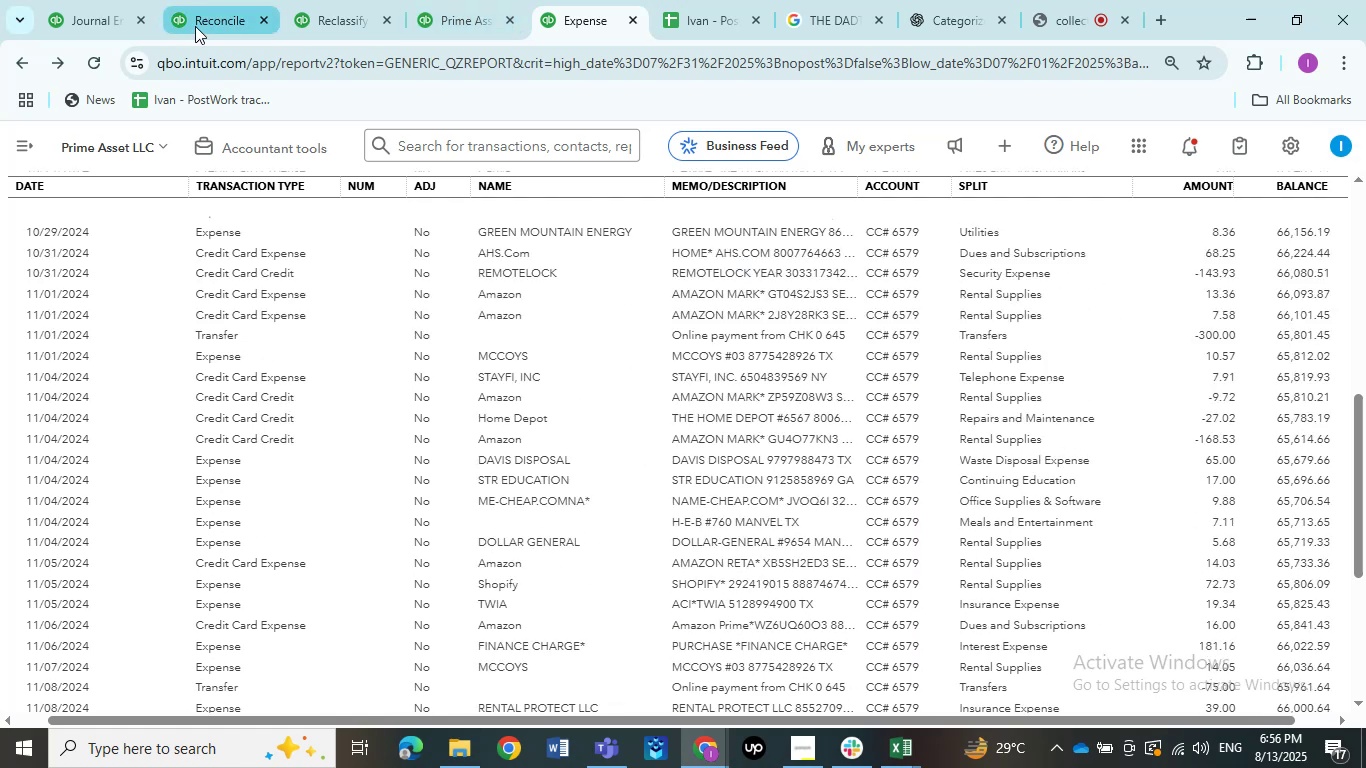 
left_click([194, 21])
 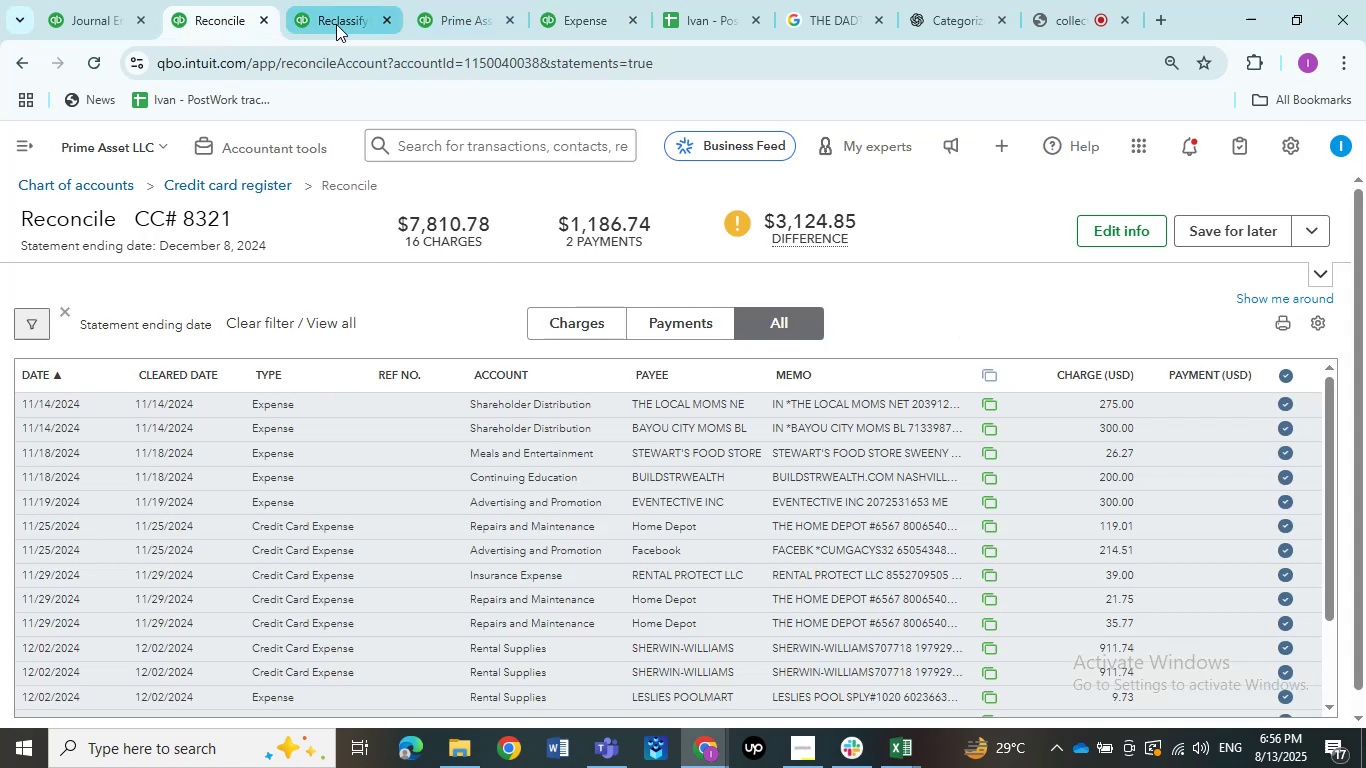 
left_click([98, 18])
 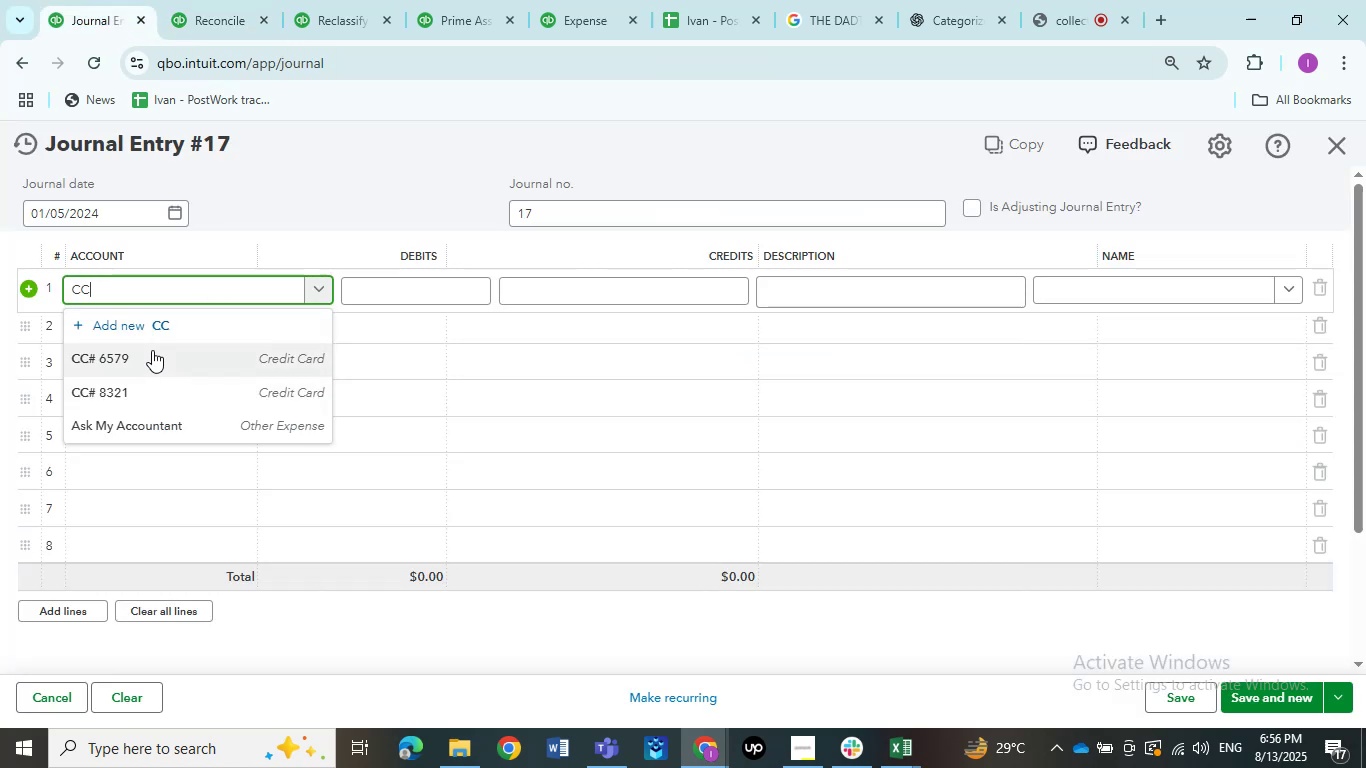 
left_click([152, 392])
 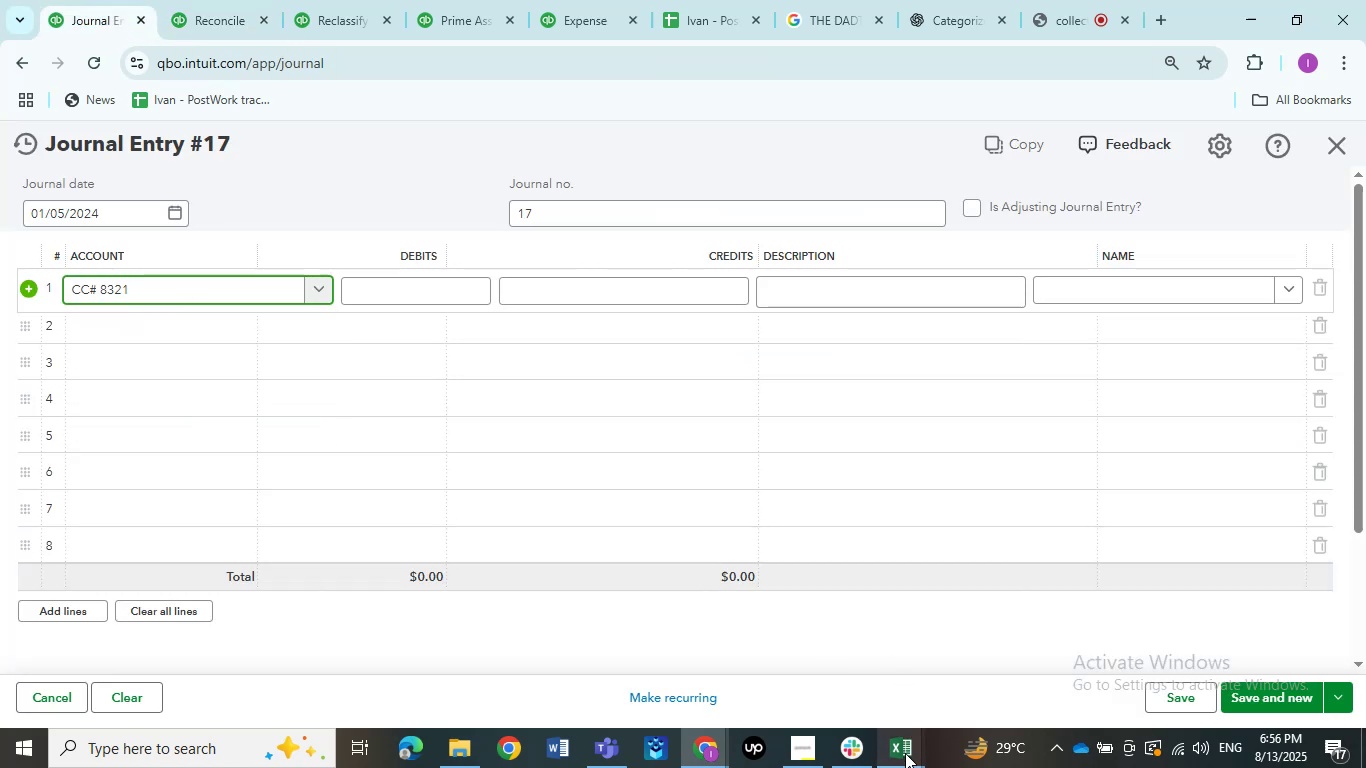 
left_click([905, 754])
 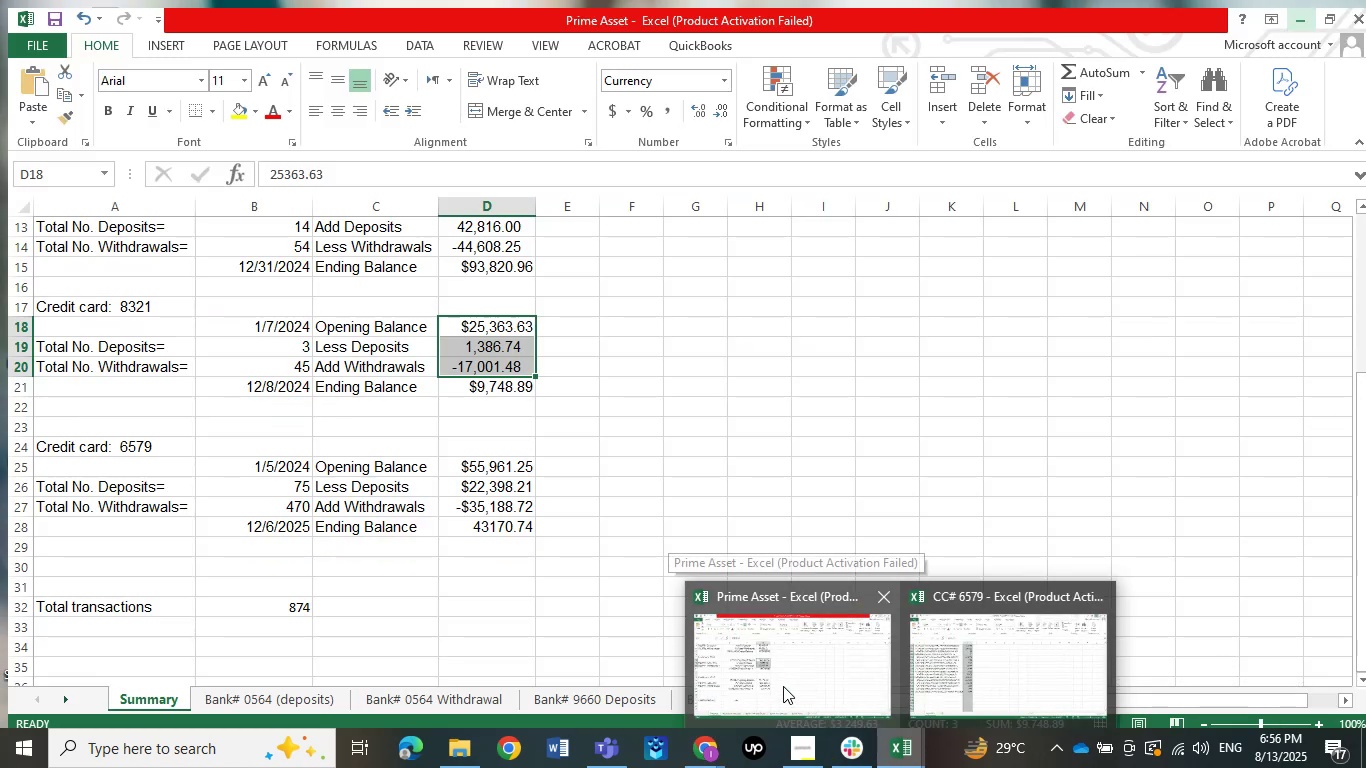 
left_click([783, 686])
 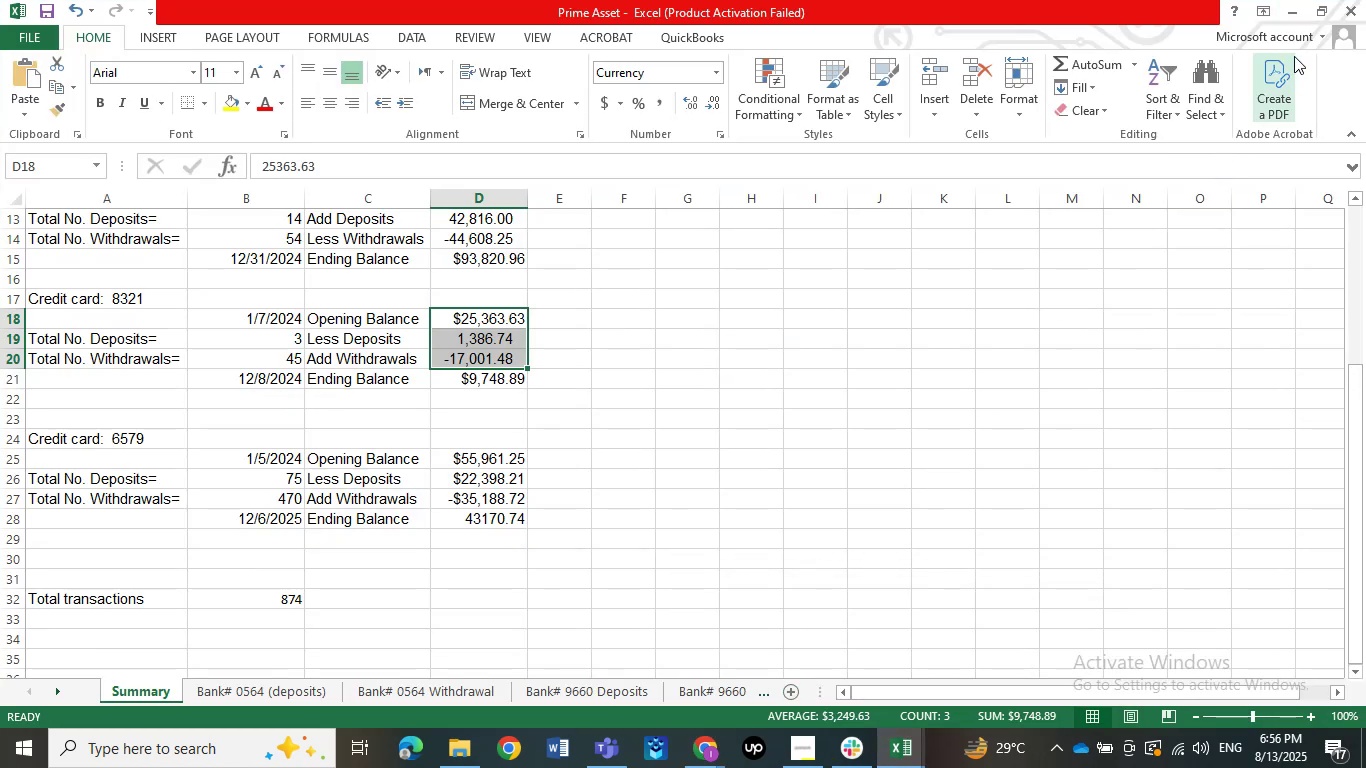 
mouse_move([1272, 20])
 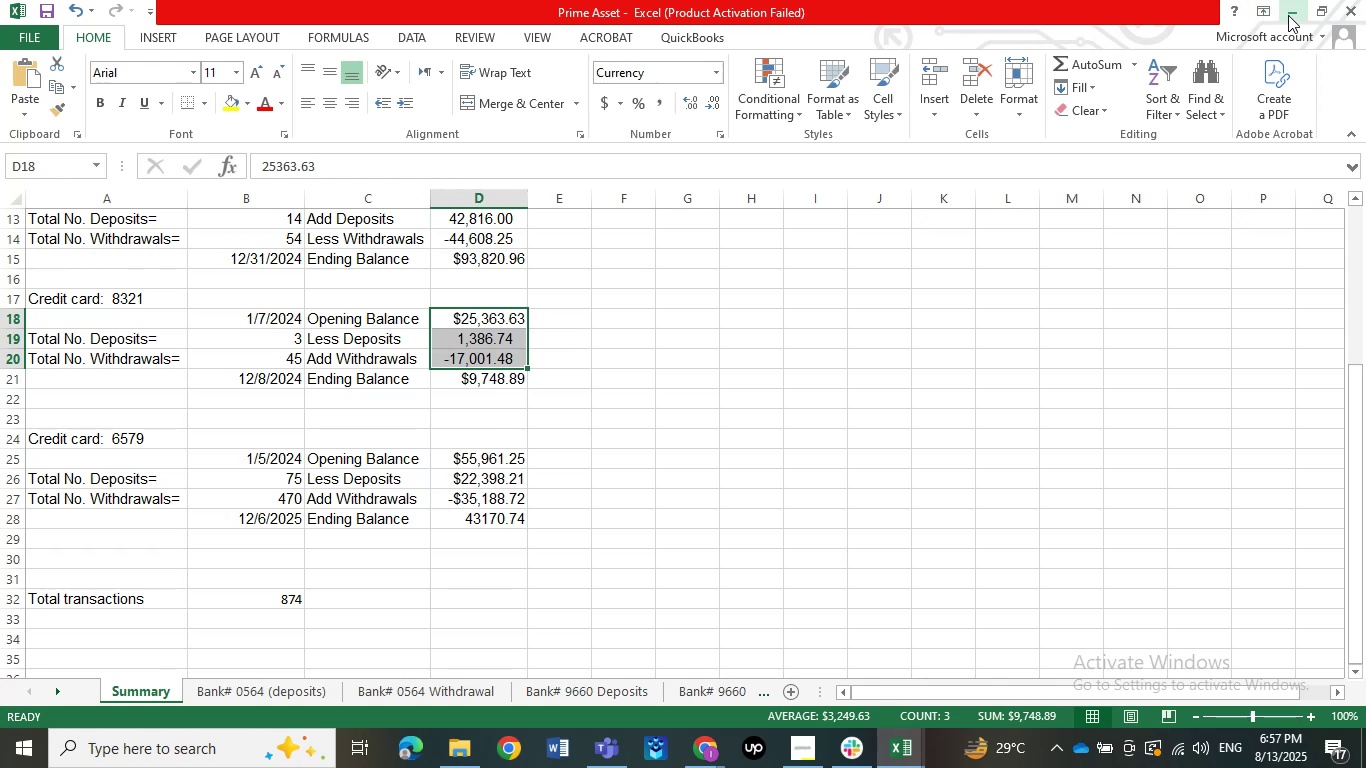 
left_click([1288, 15])
 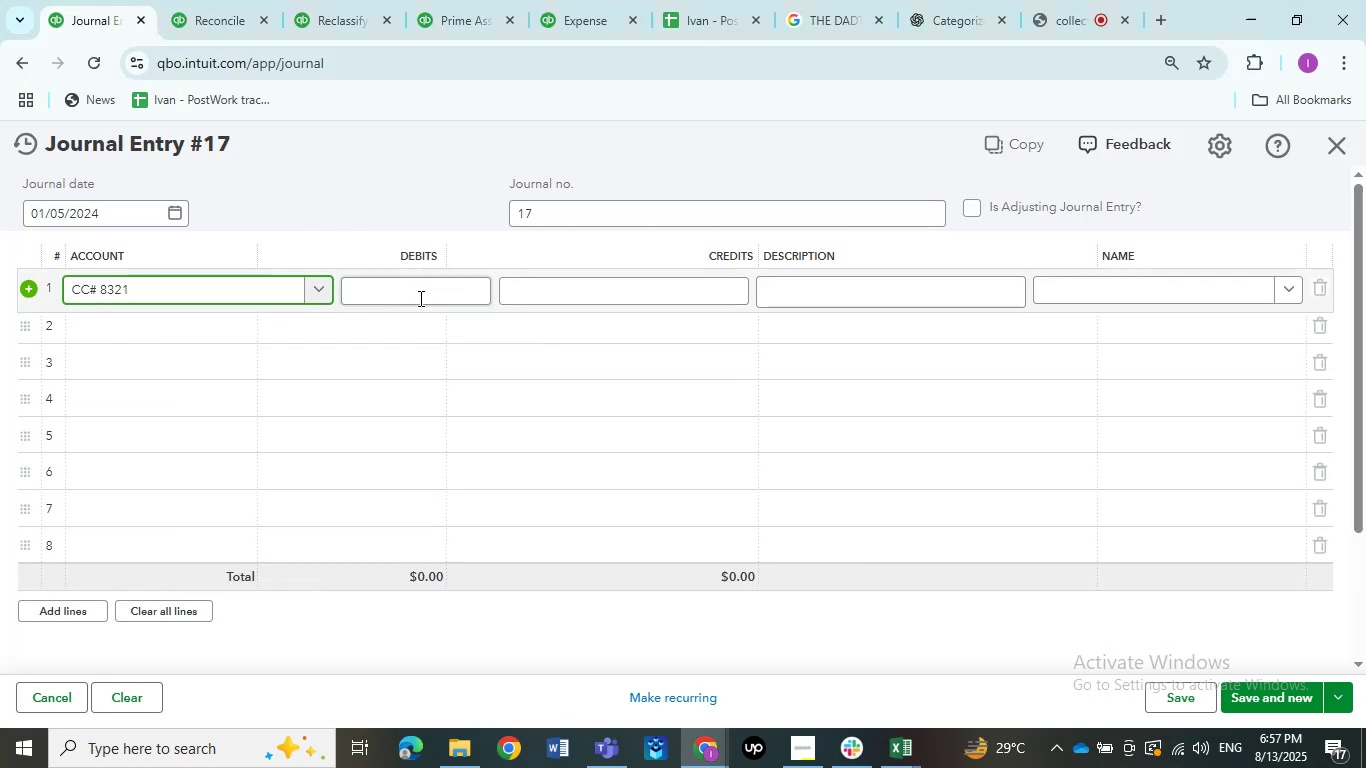 
left_click([719, 285])
 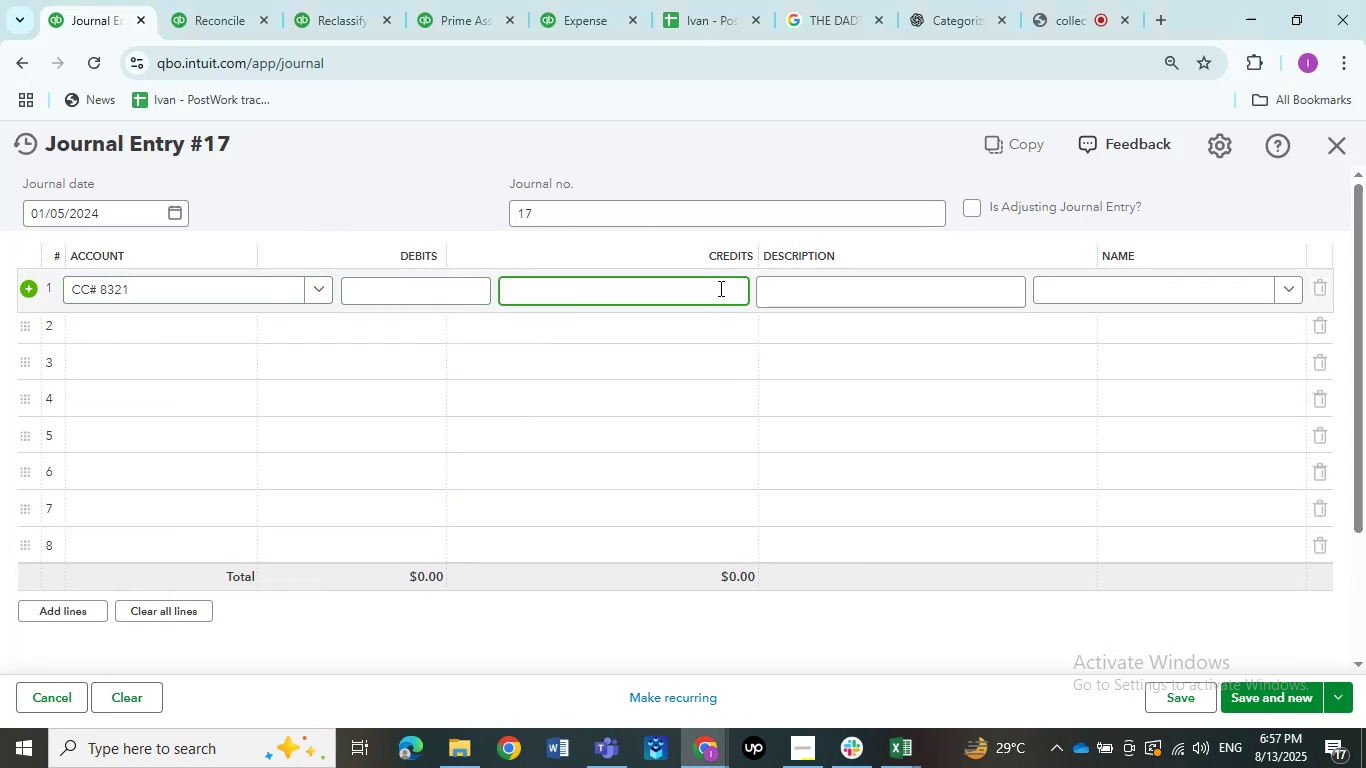 
key(Numpad2)
 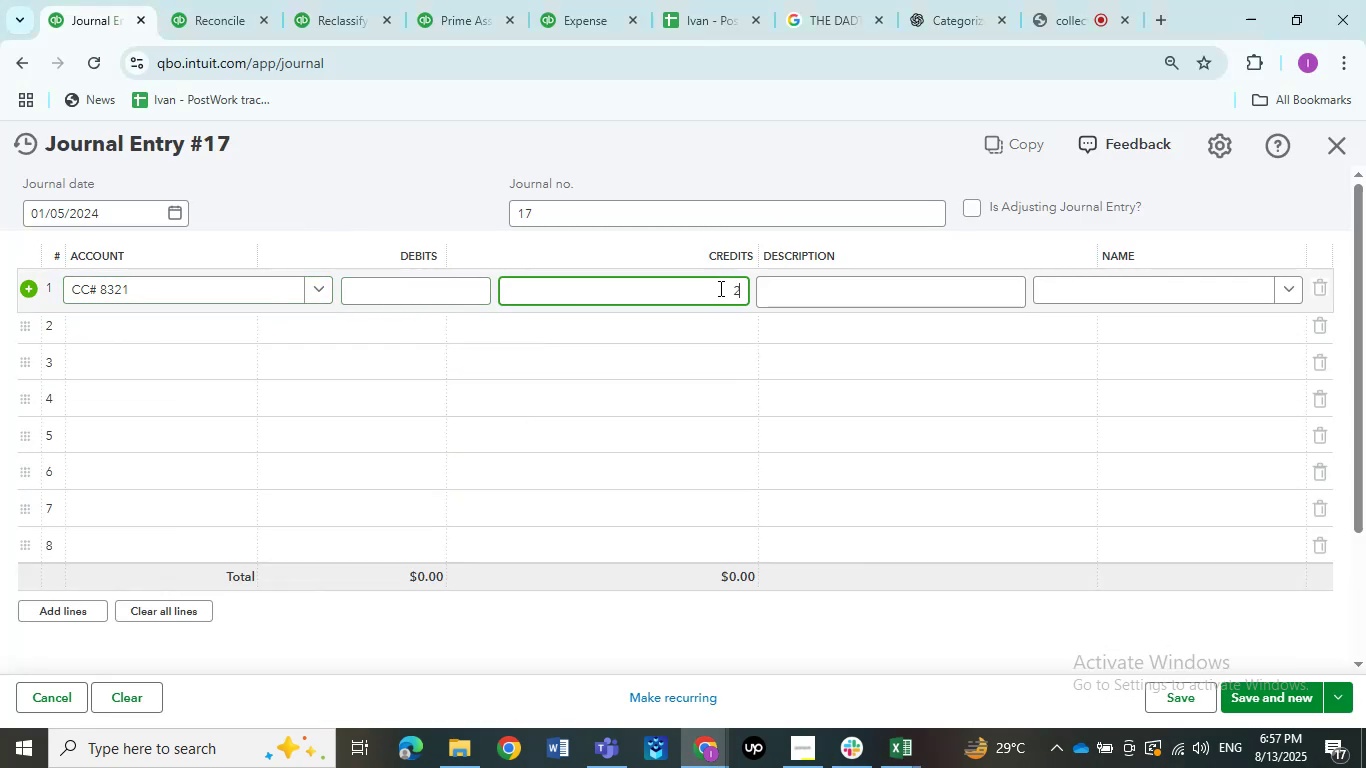 
key(Numpad5)
 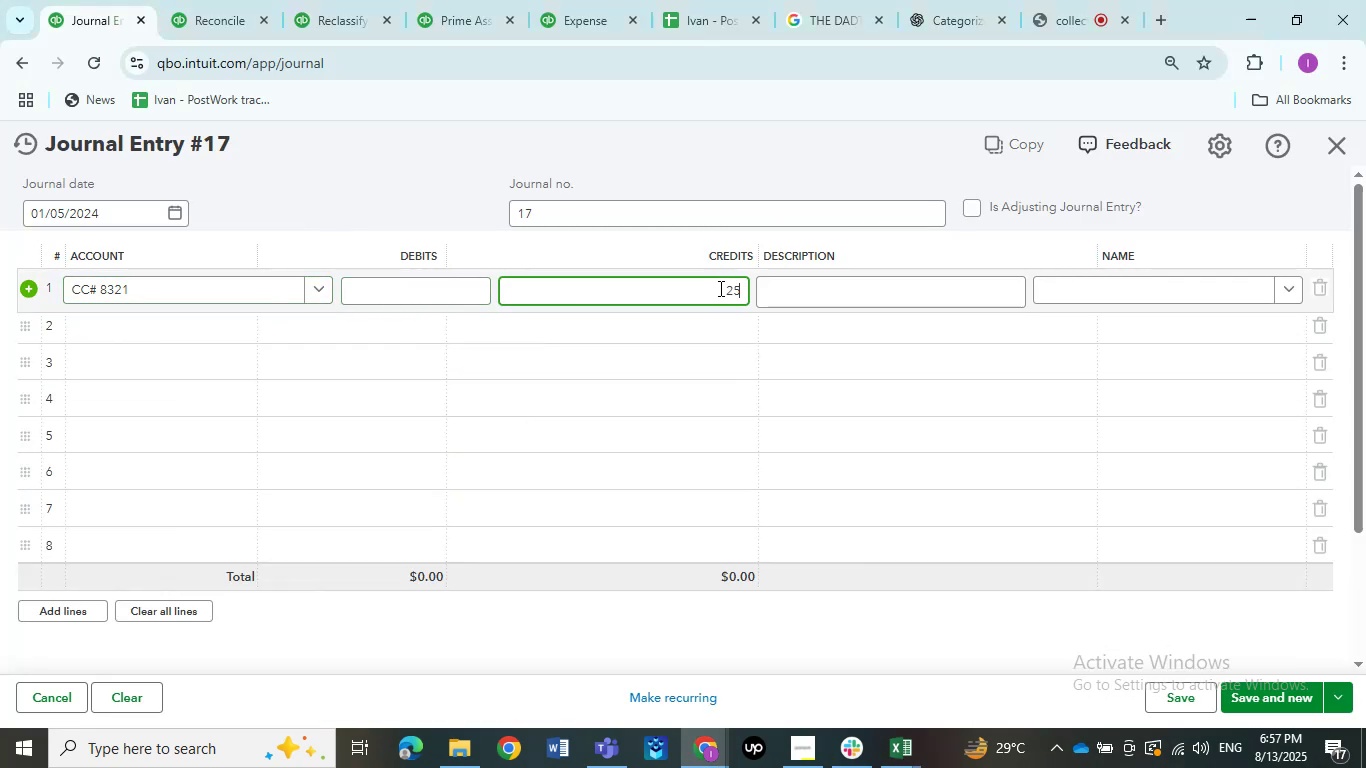 
key(Numpad3)
 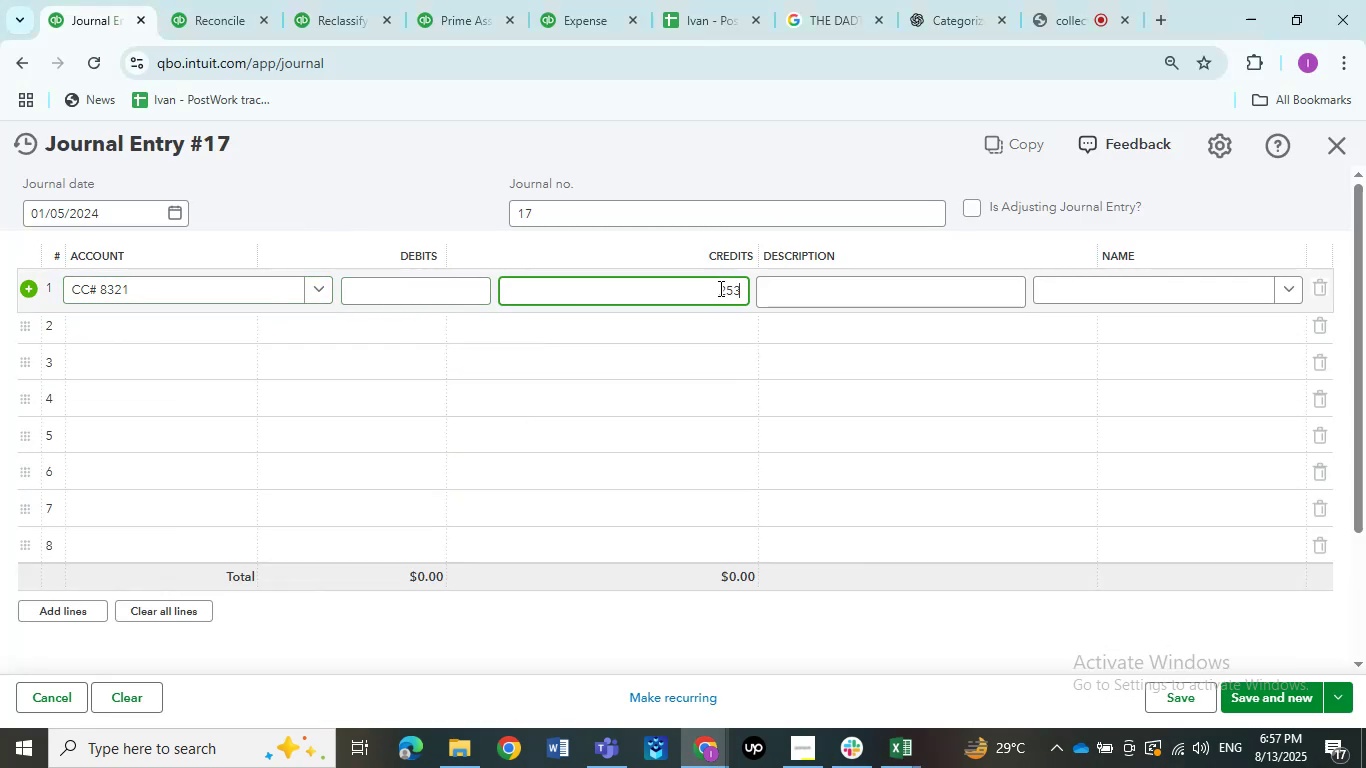 
key(Numpad6)
 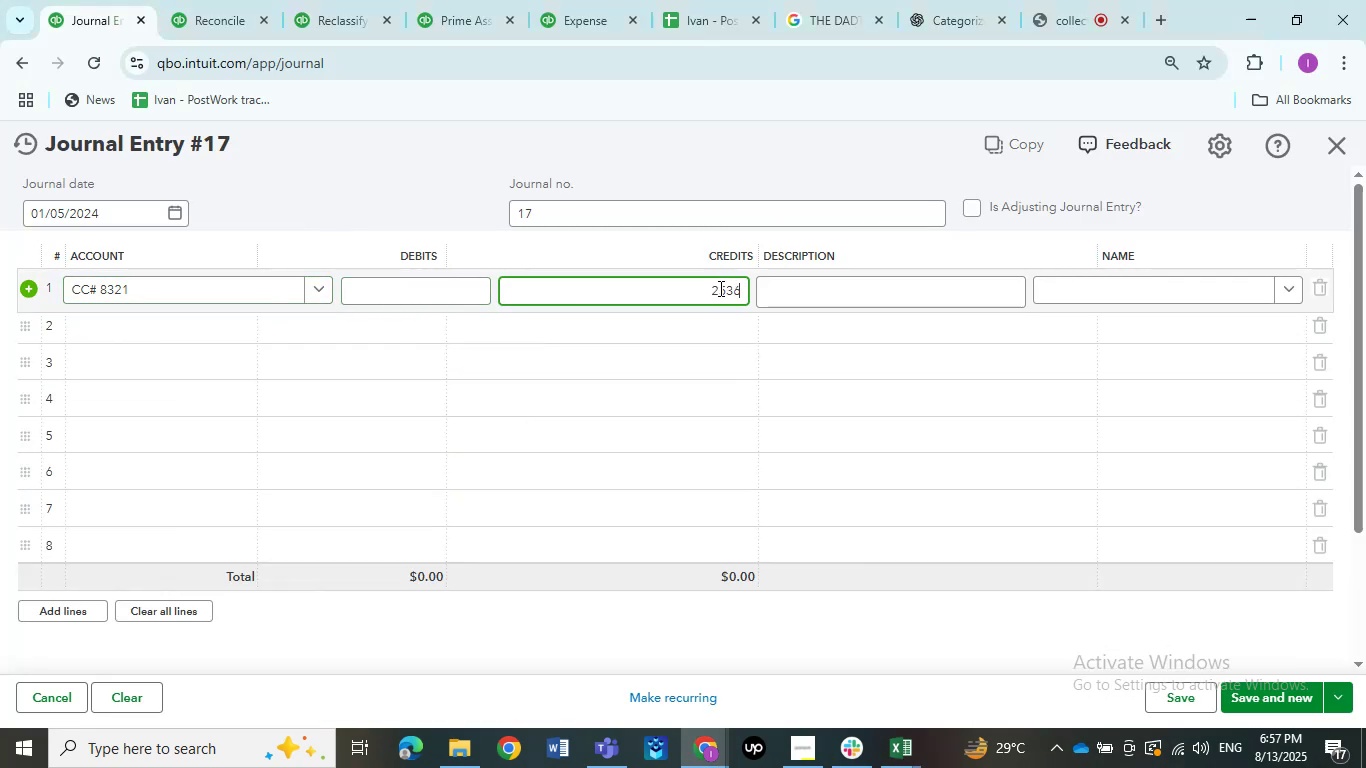 
key(Numpad3)
 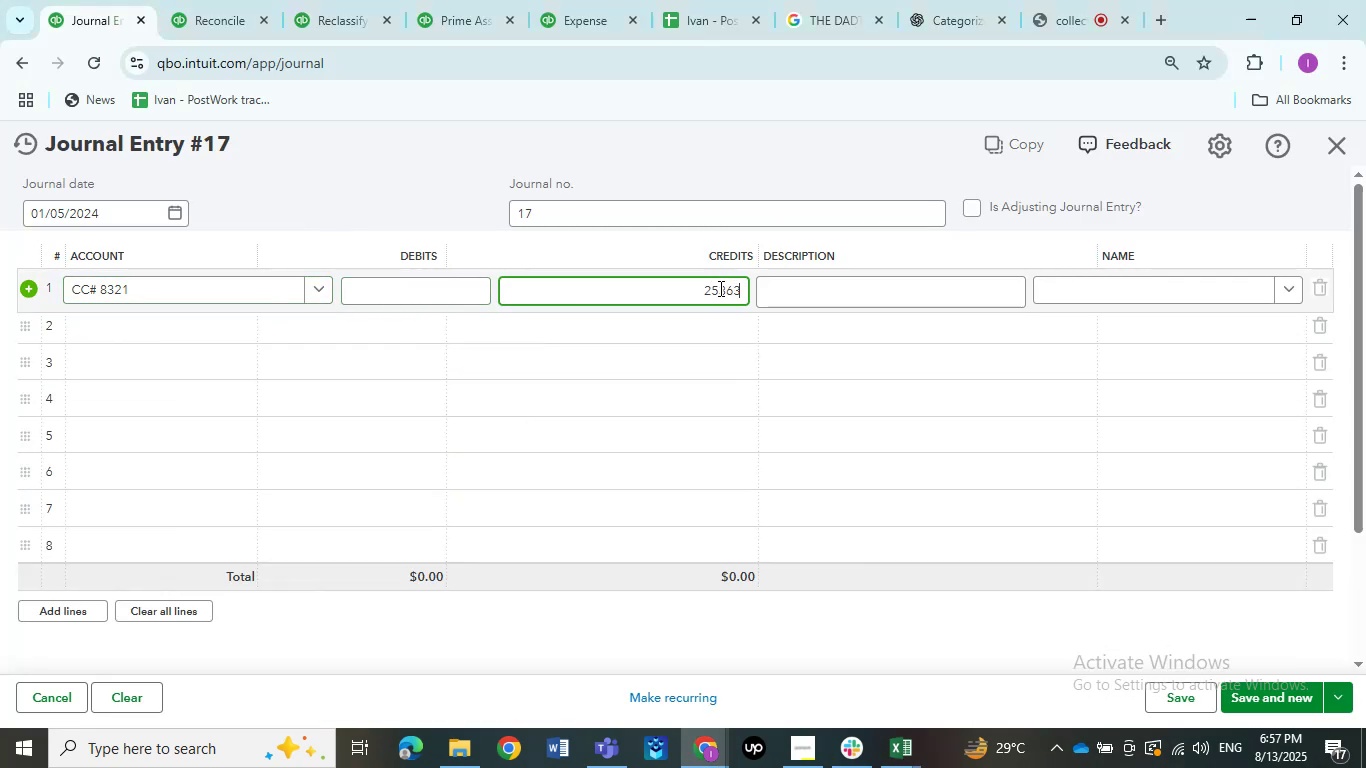 
key(NumpadDecimal)
 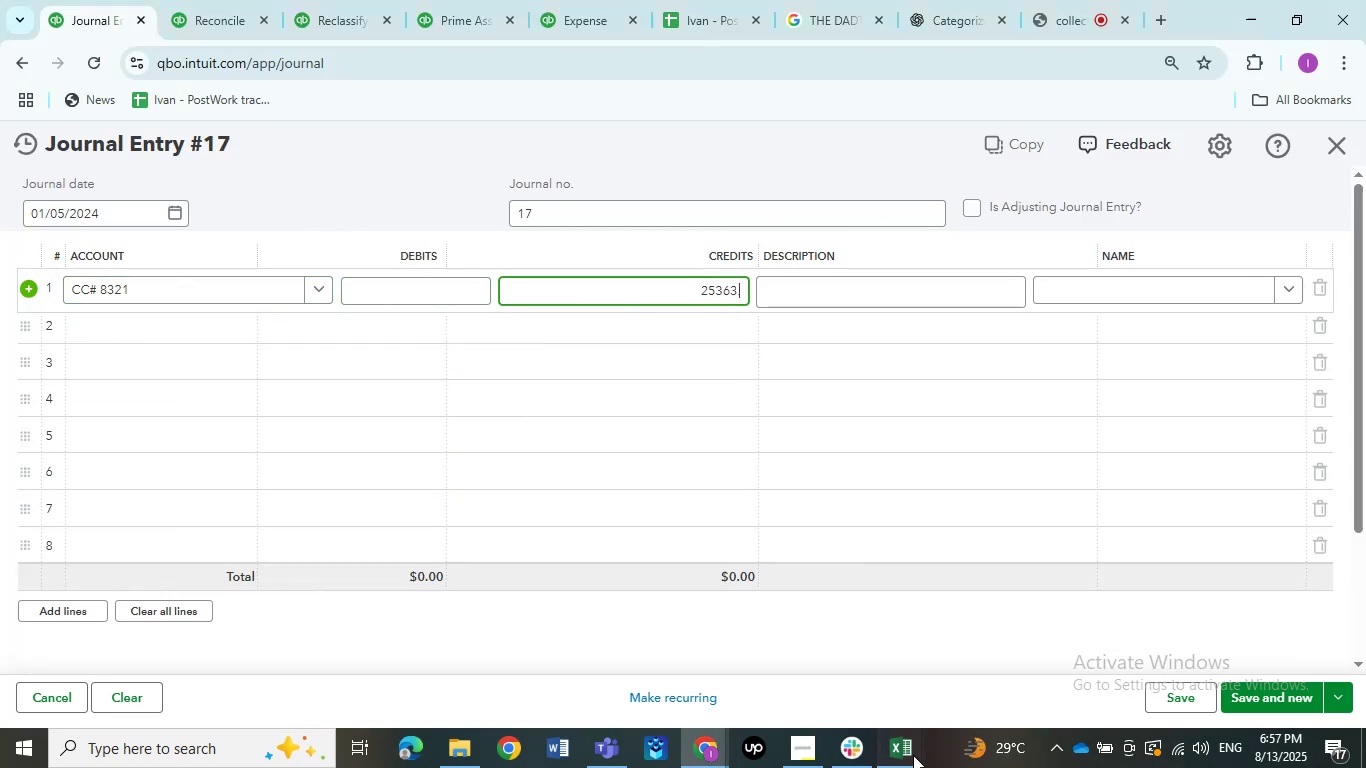 
double_click([843, 698])
 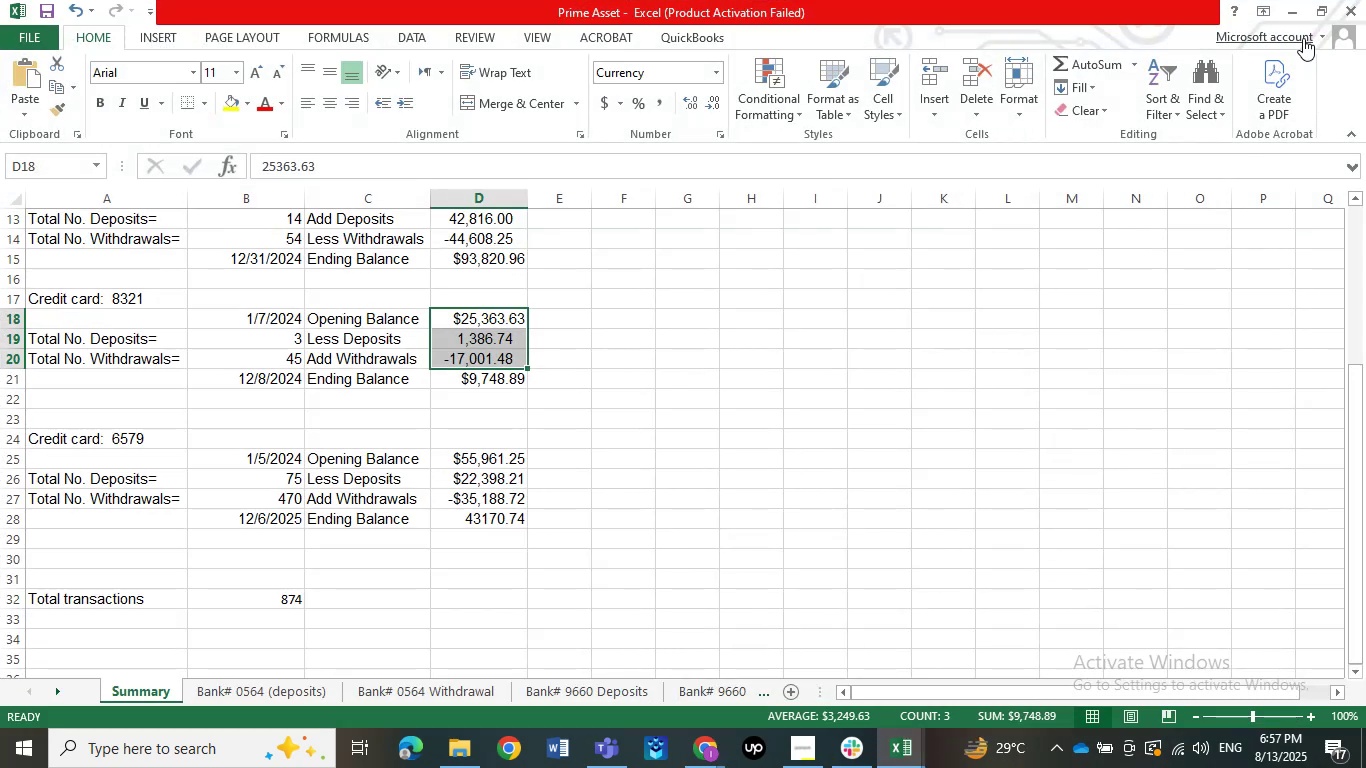 
left_click([1289, 15])
 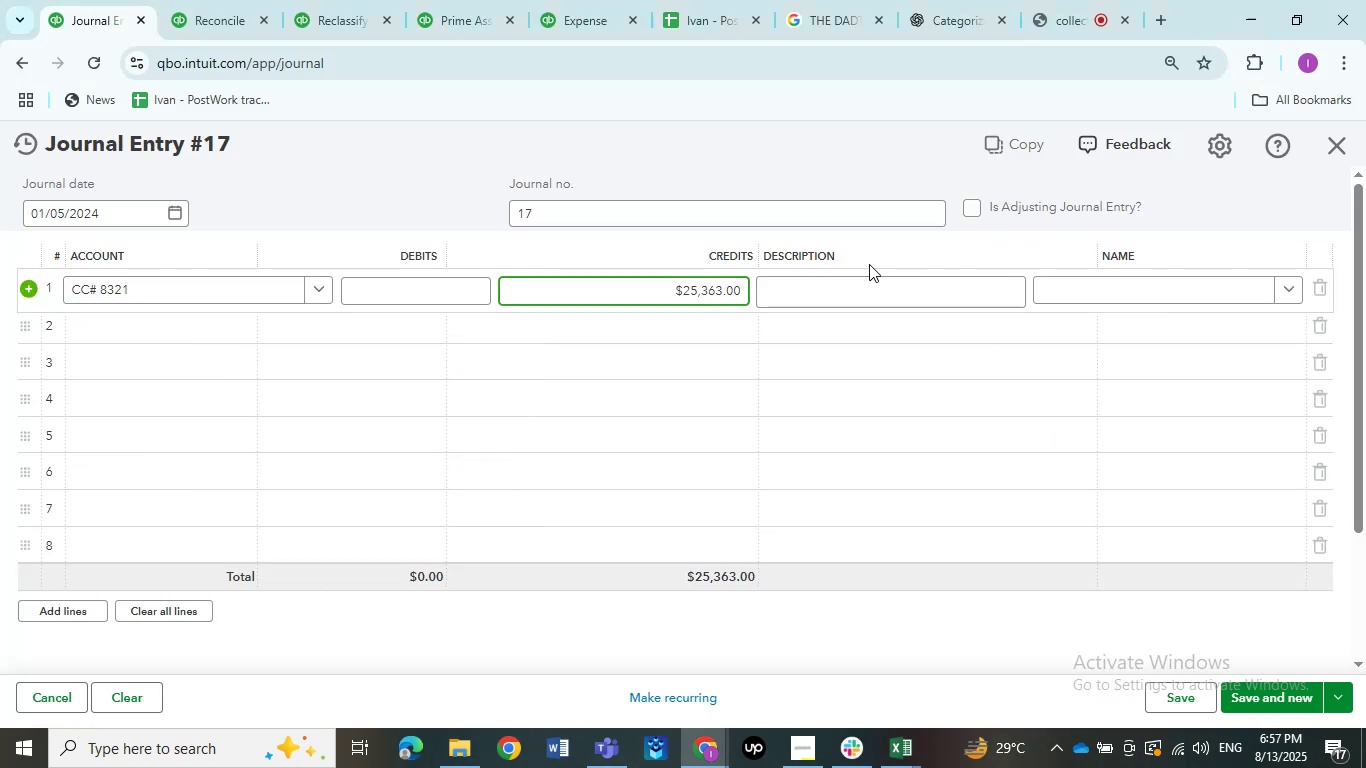 
key(Backspace)
 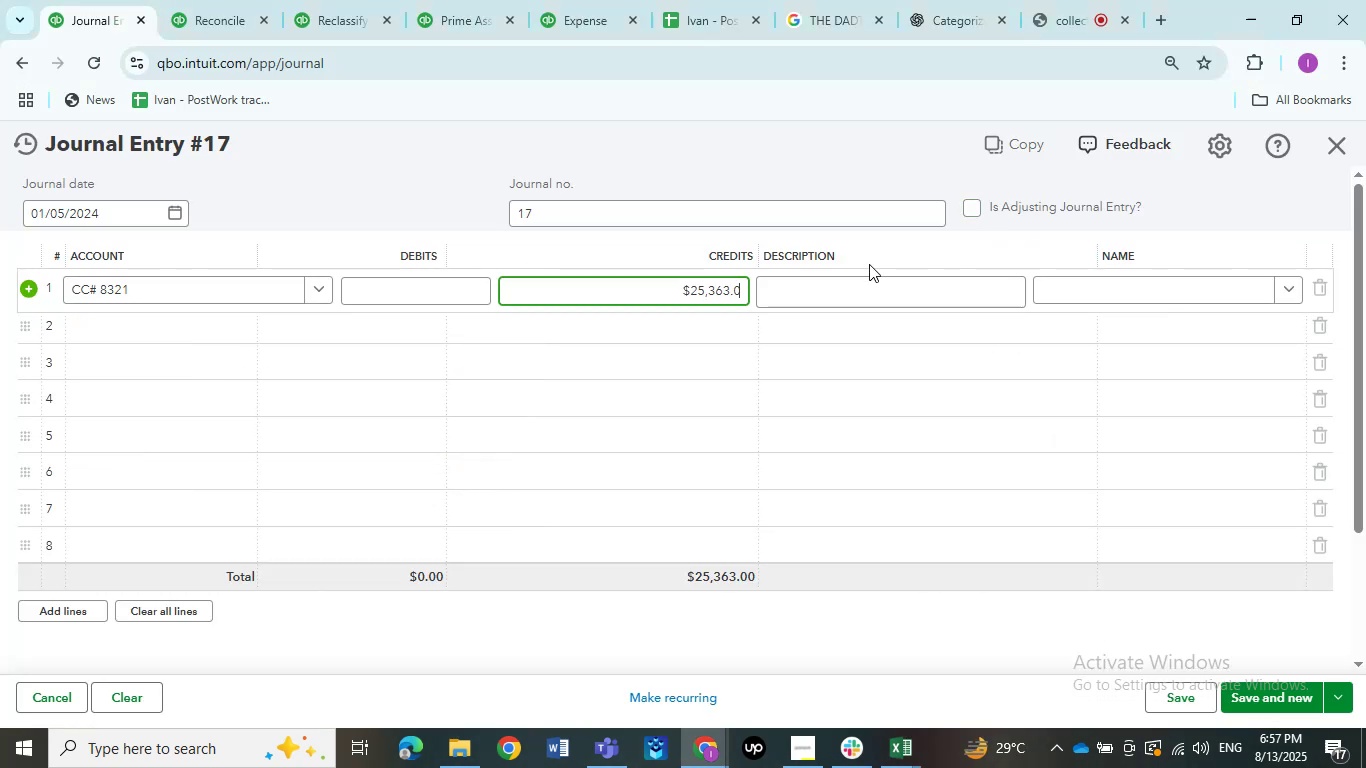 
key(Backspace)
 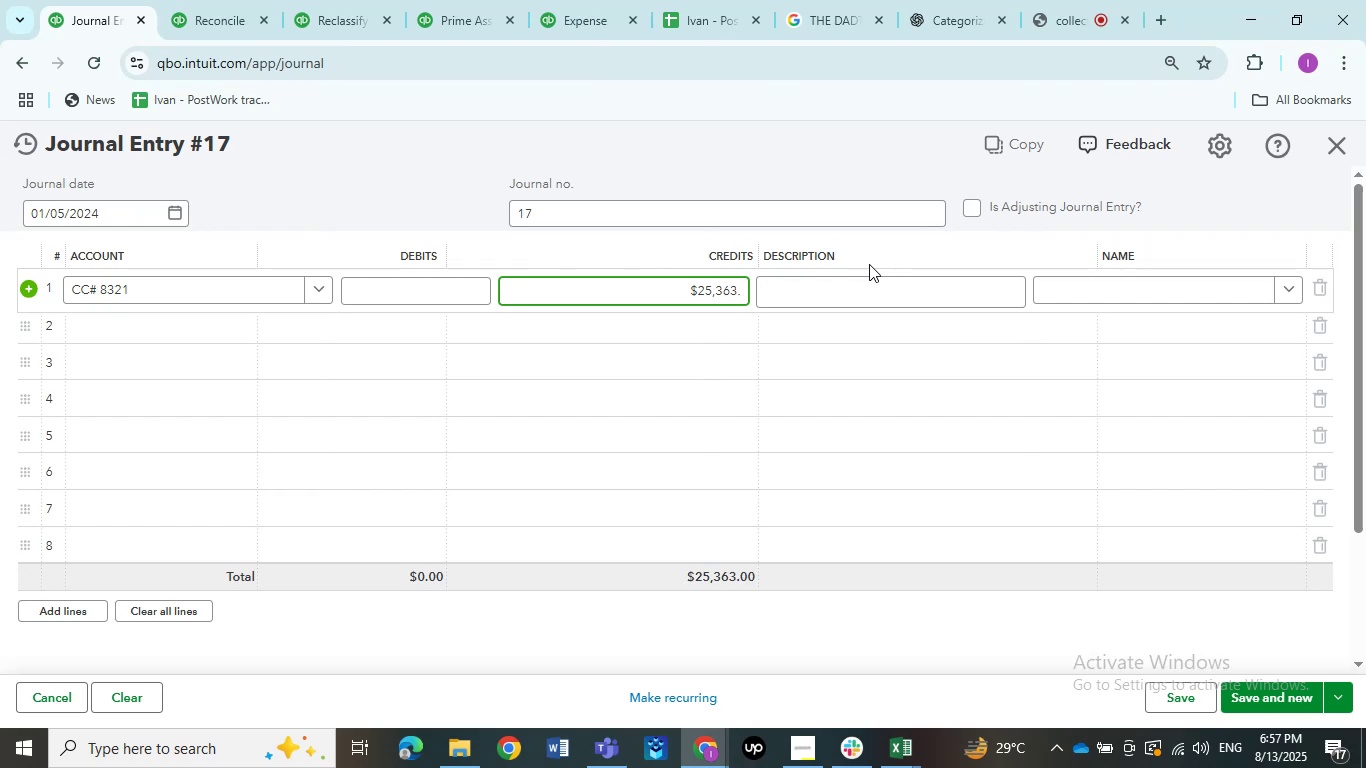 
key(Numpad6)
 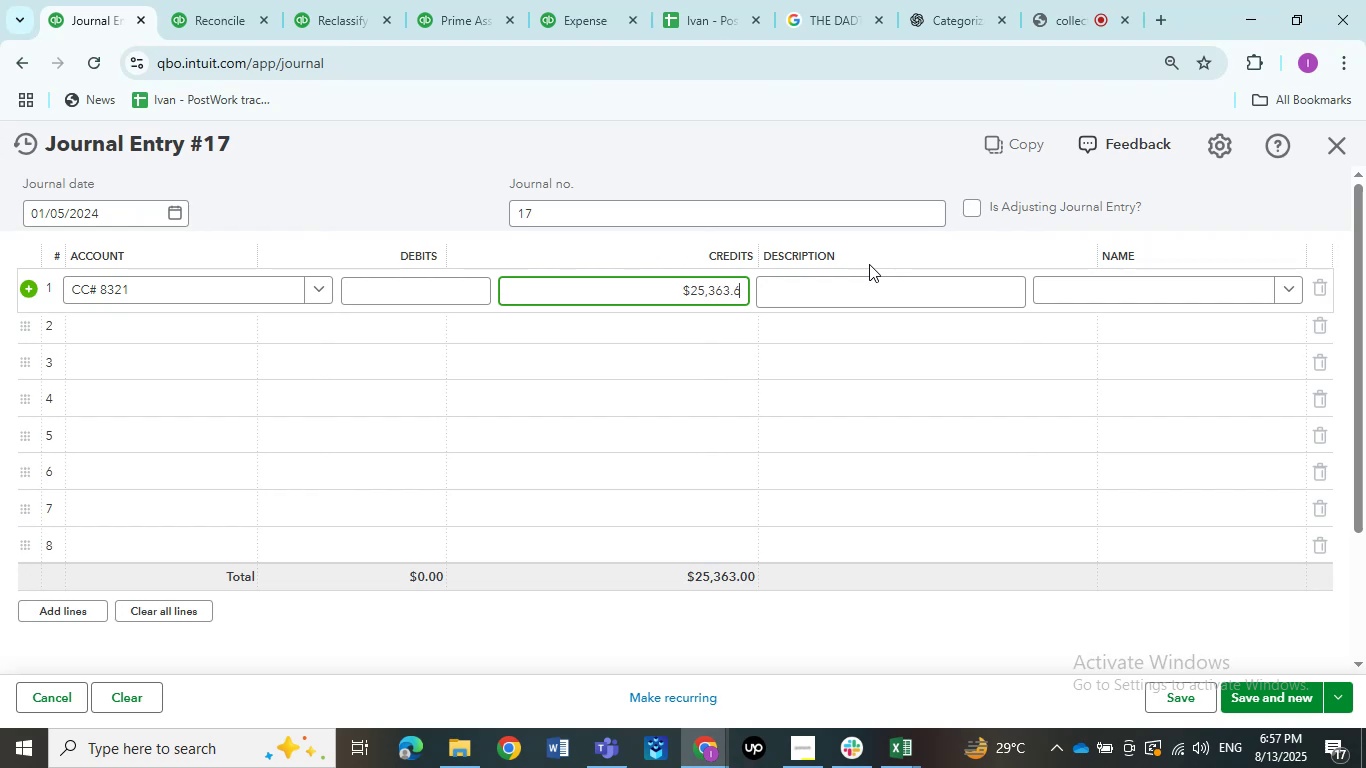 
key(Numpad3)
 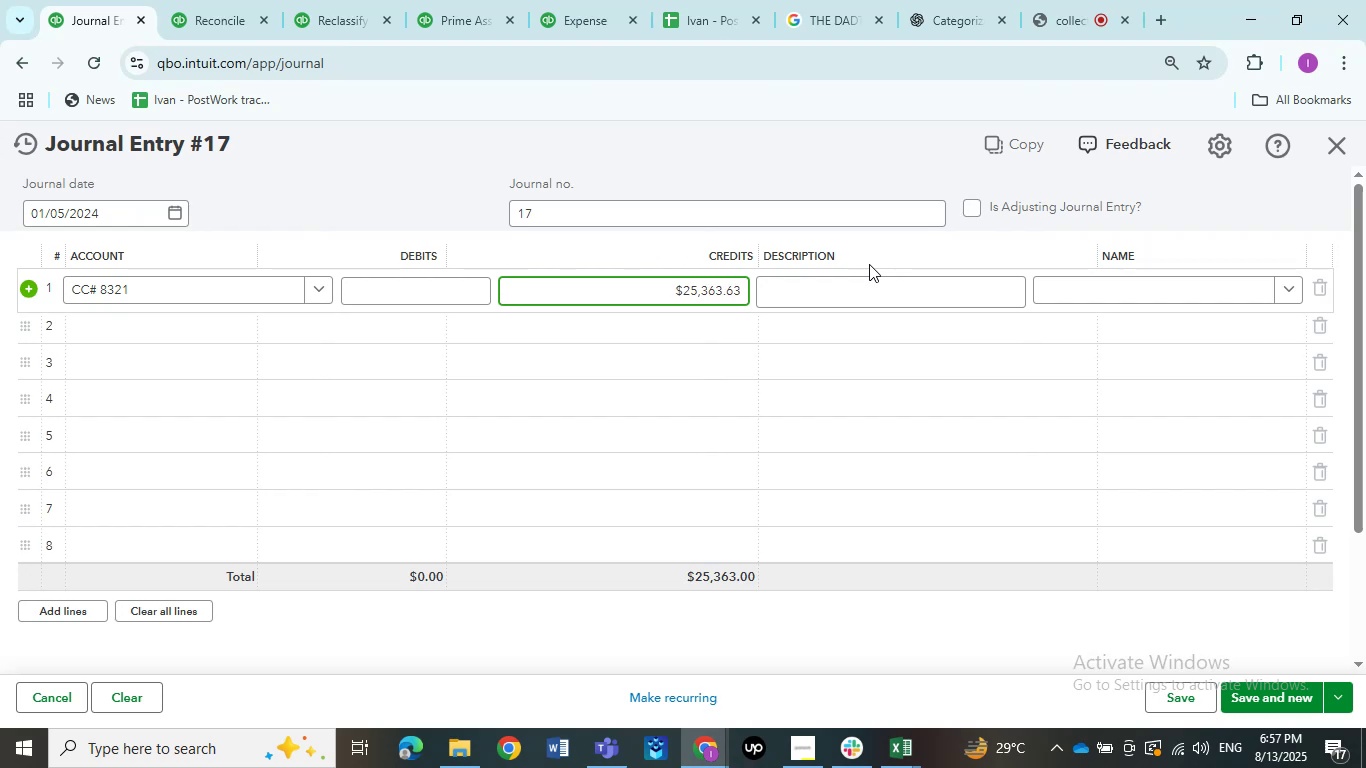 
key(ArrowDown)
 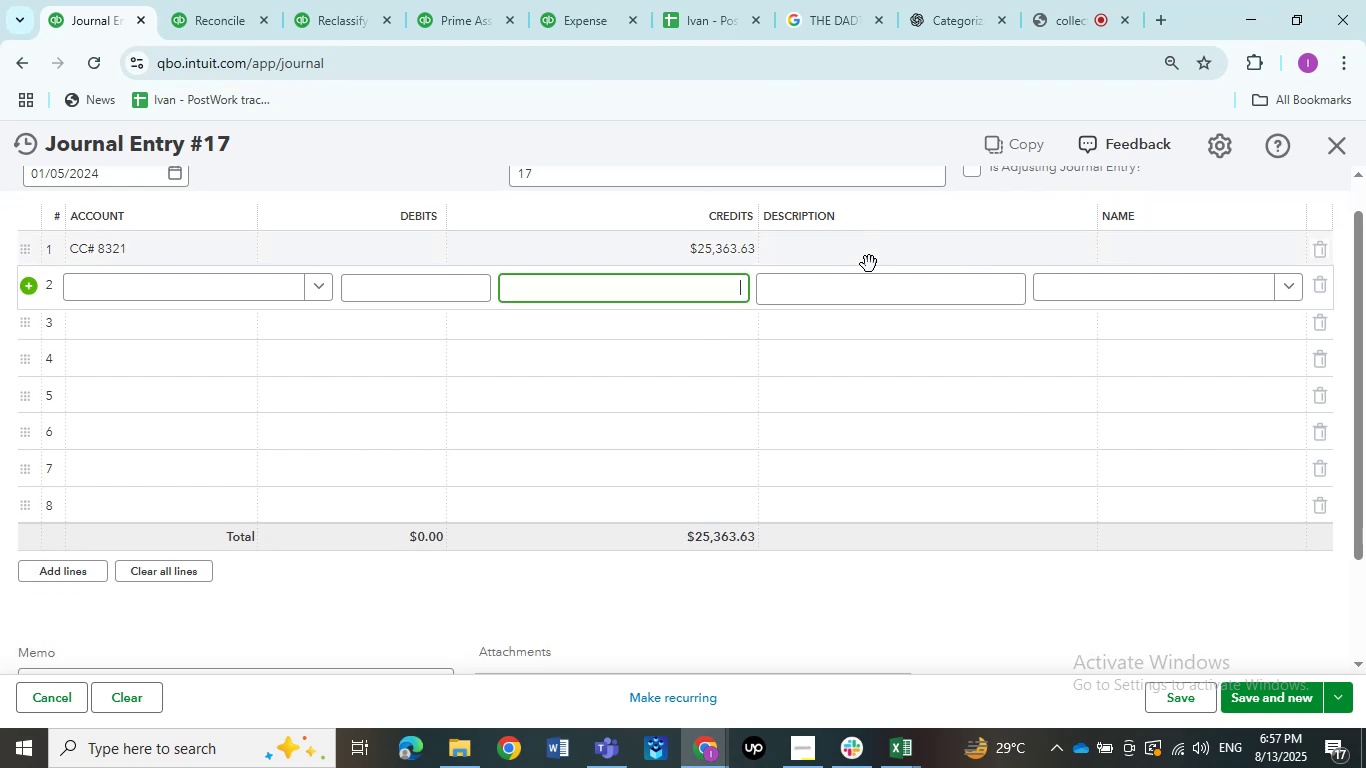 
key(ArrowLeft)
 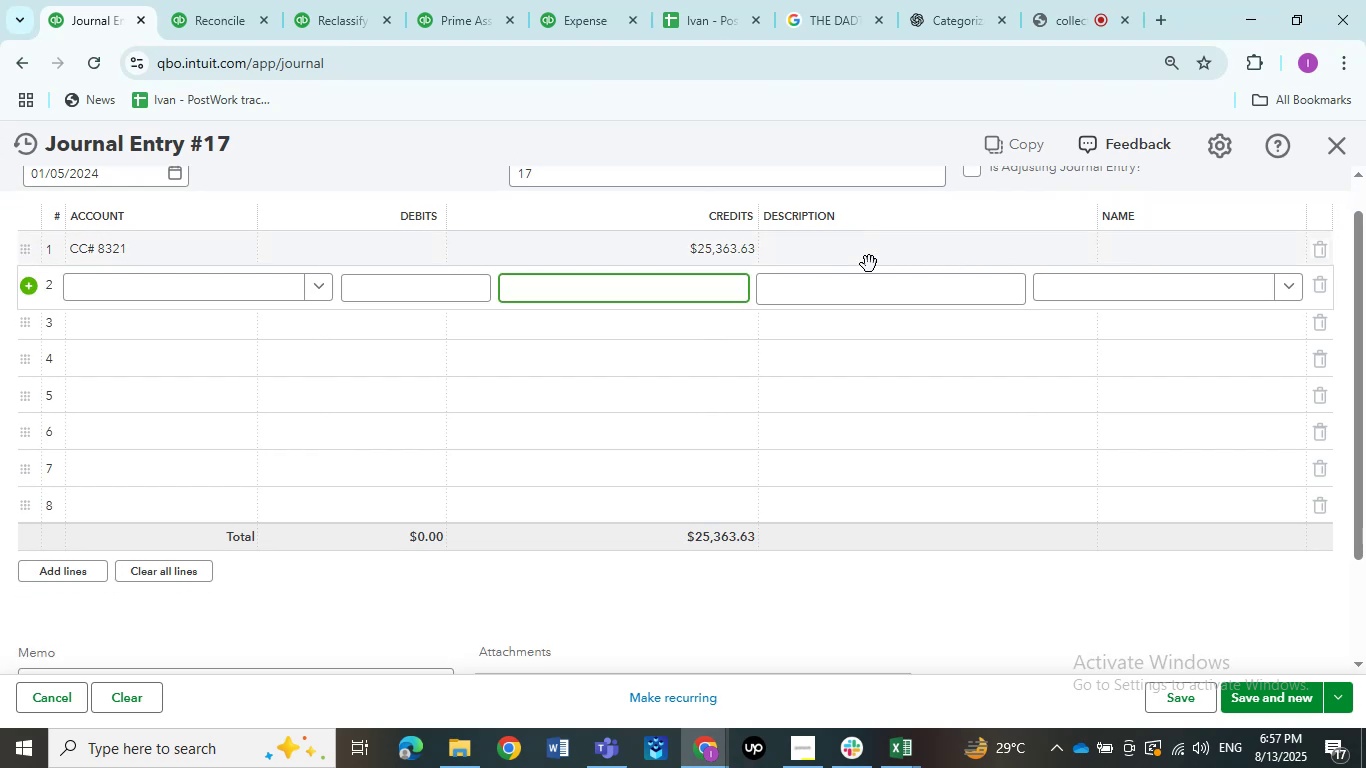 
key(ArrowLeft)
 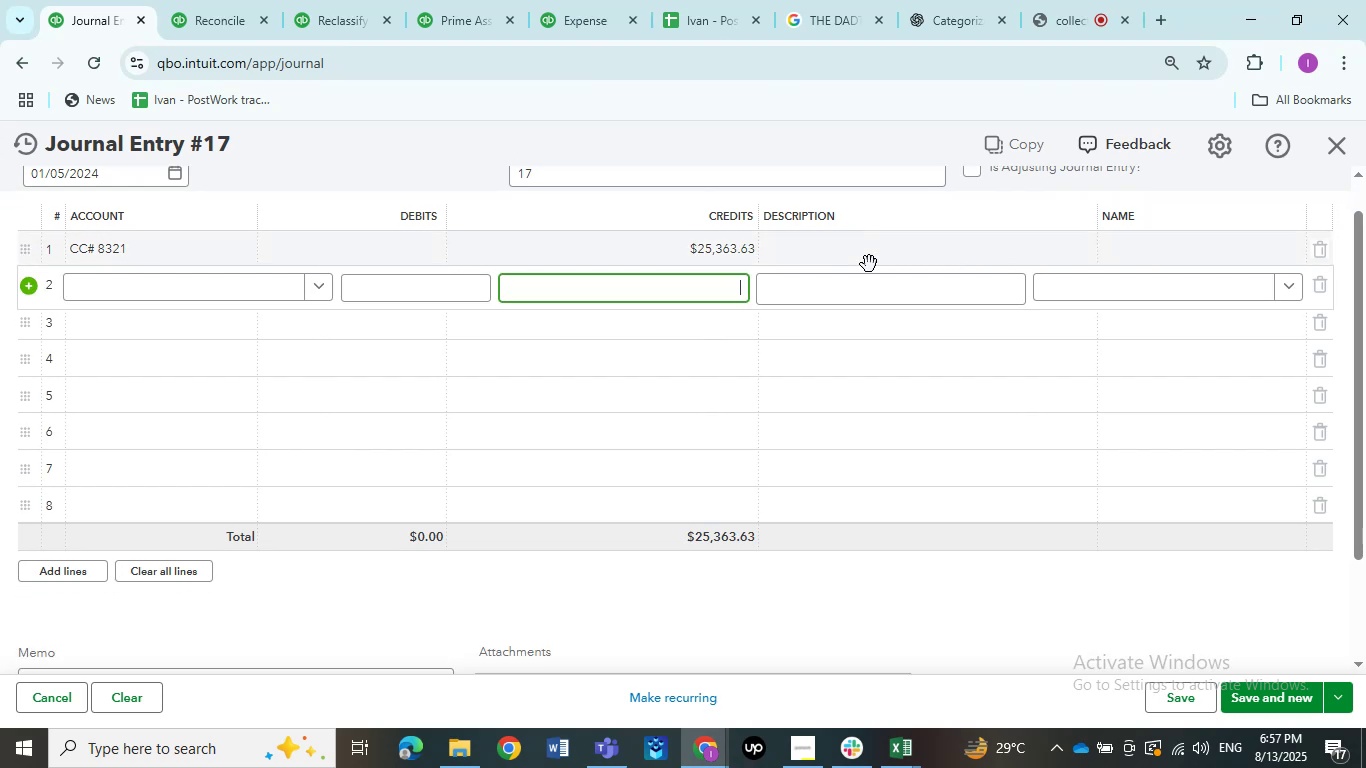 
key(ArrowLeft)
 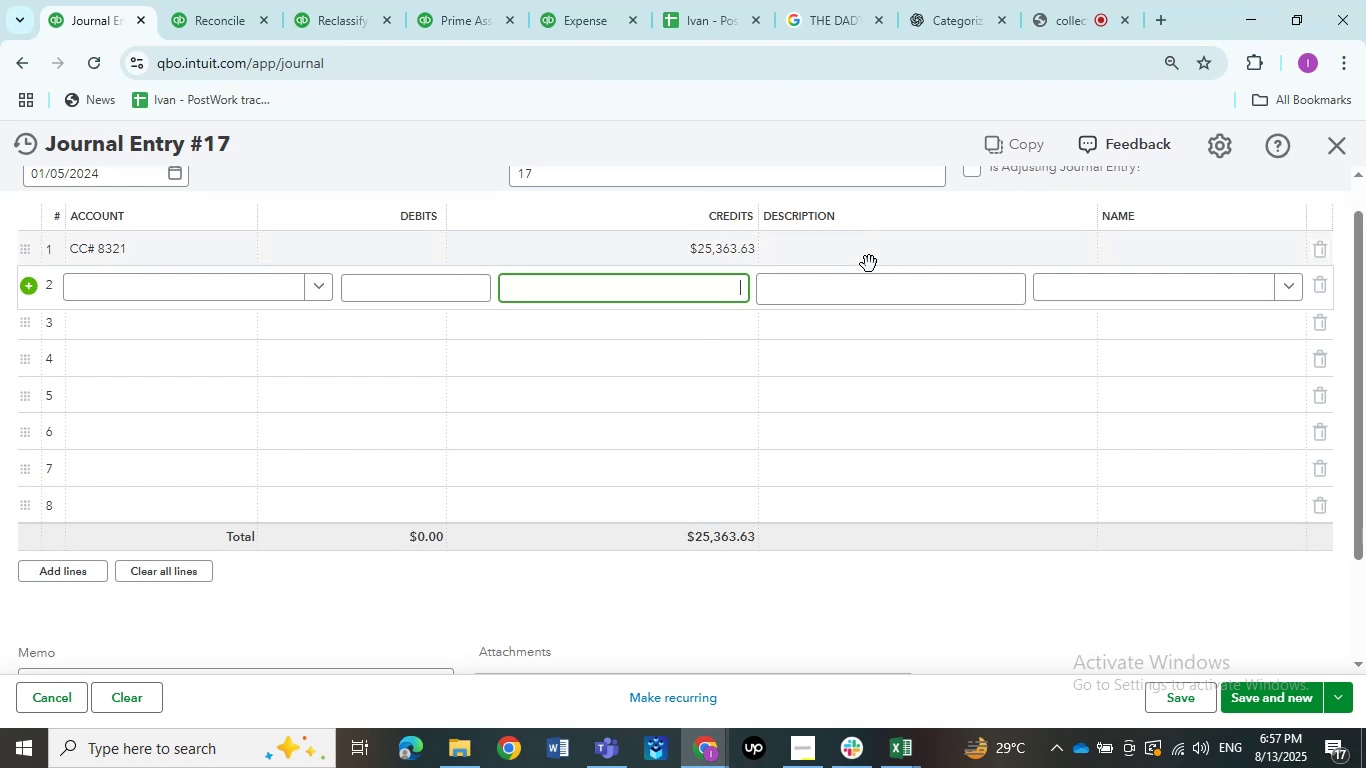 
key(ArrowLeft)
 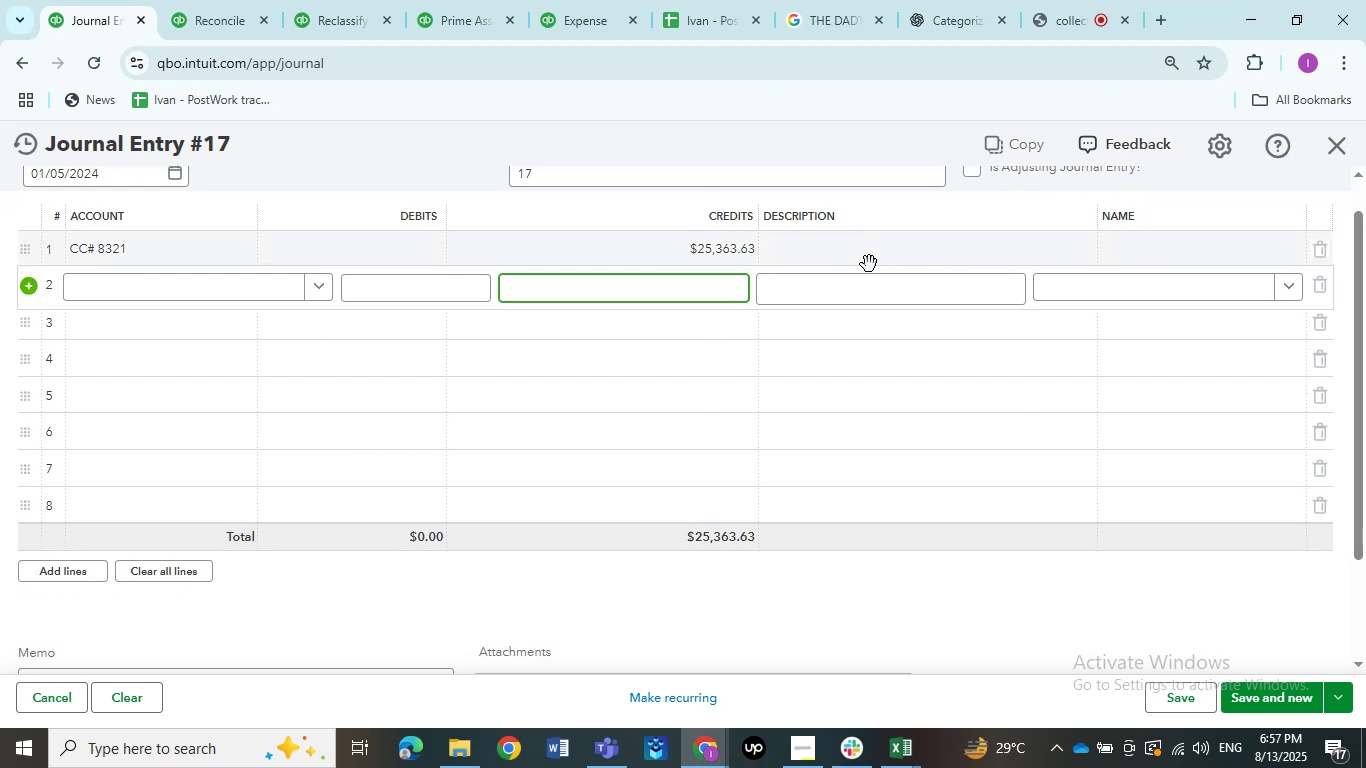 
key(ArrowLeft)
 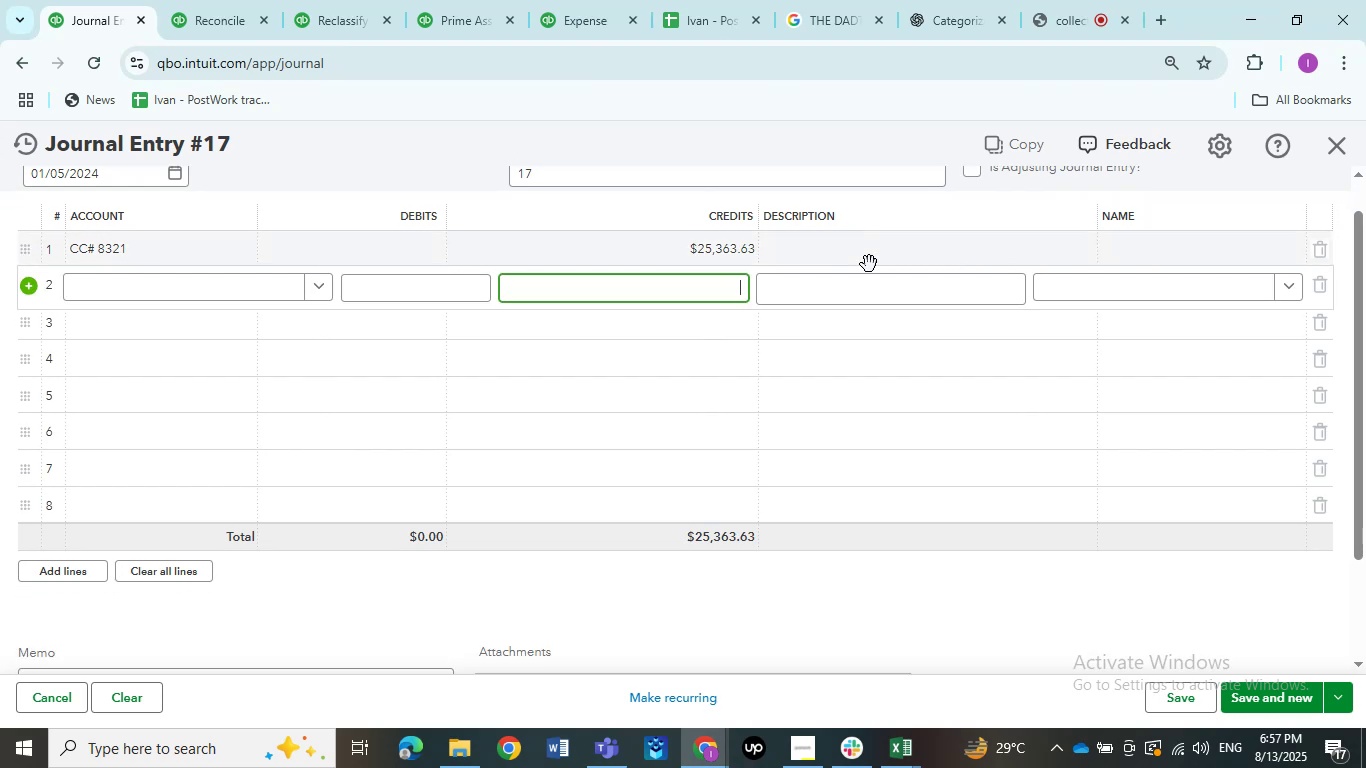 
key(Tab)
 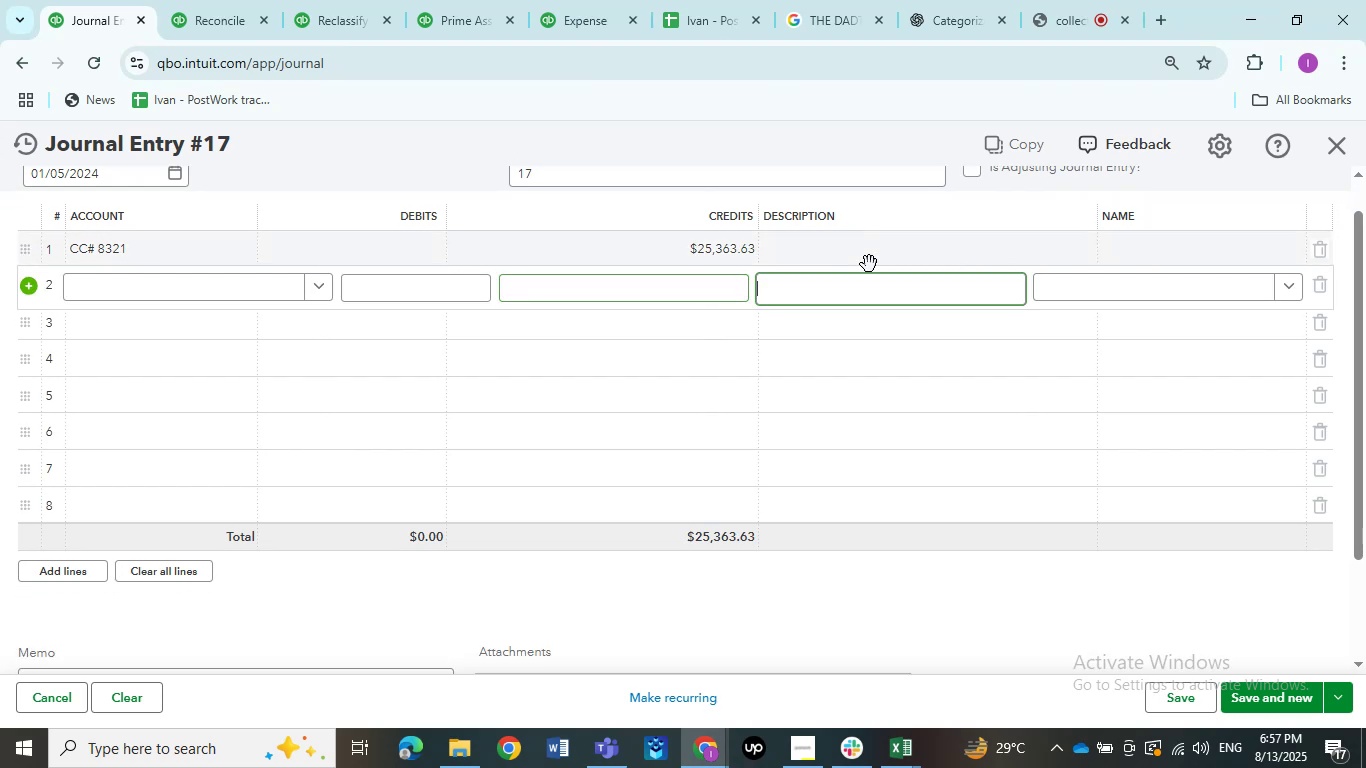 
key(Tab)
 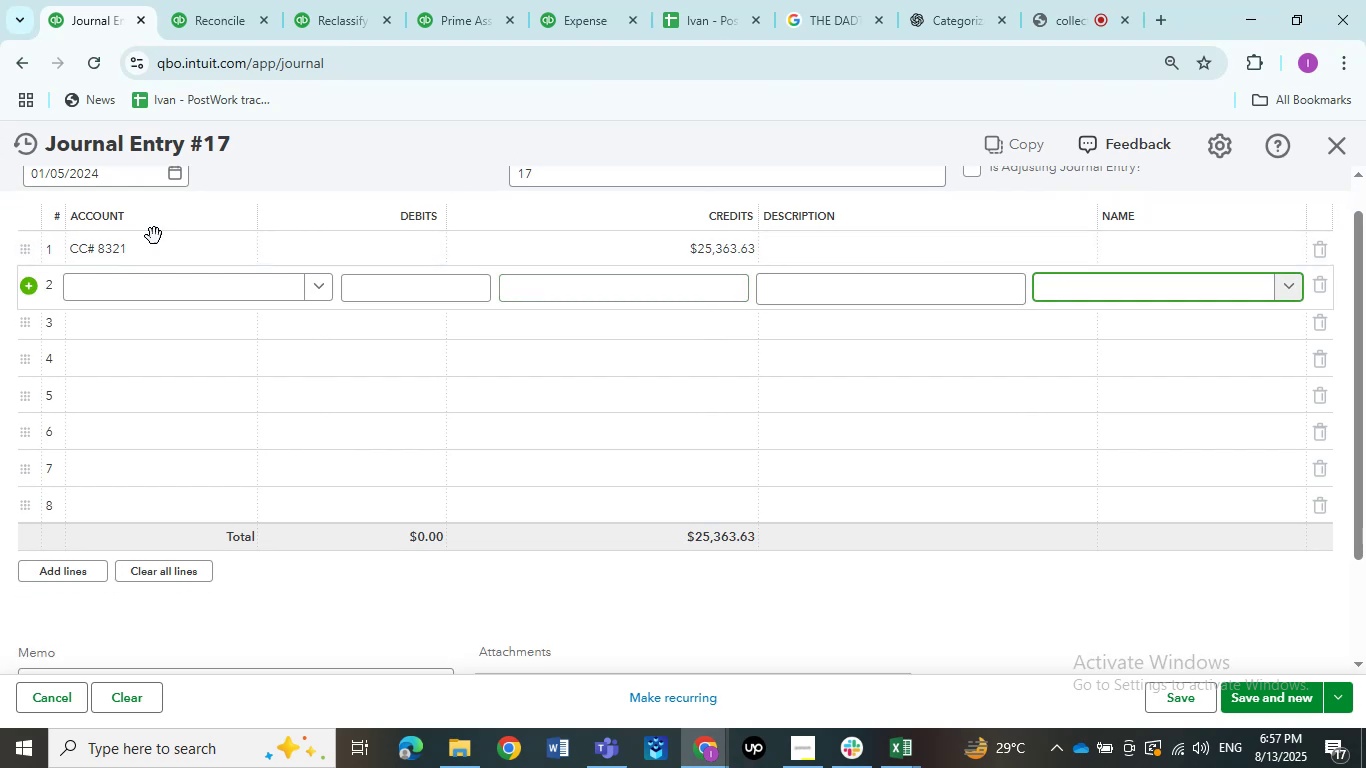 
left_click([150, 294])
 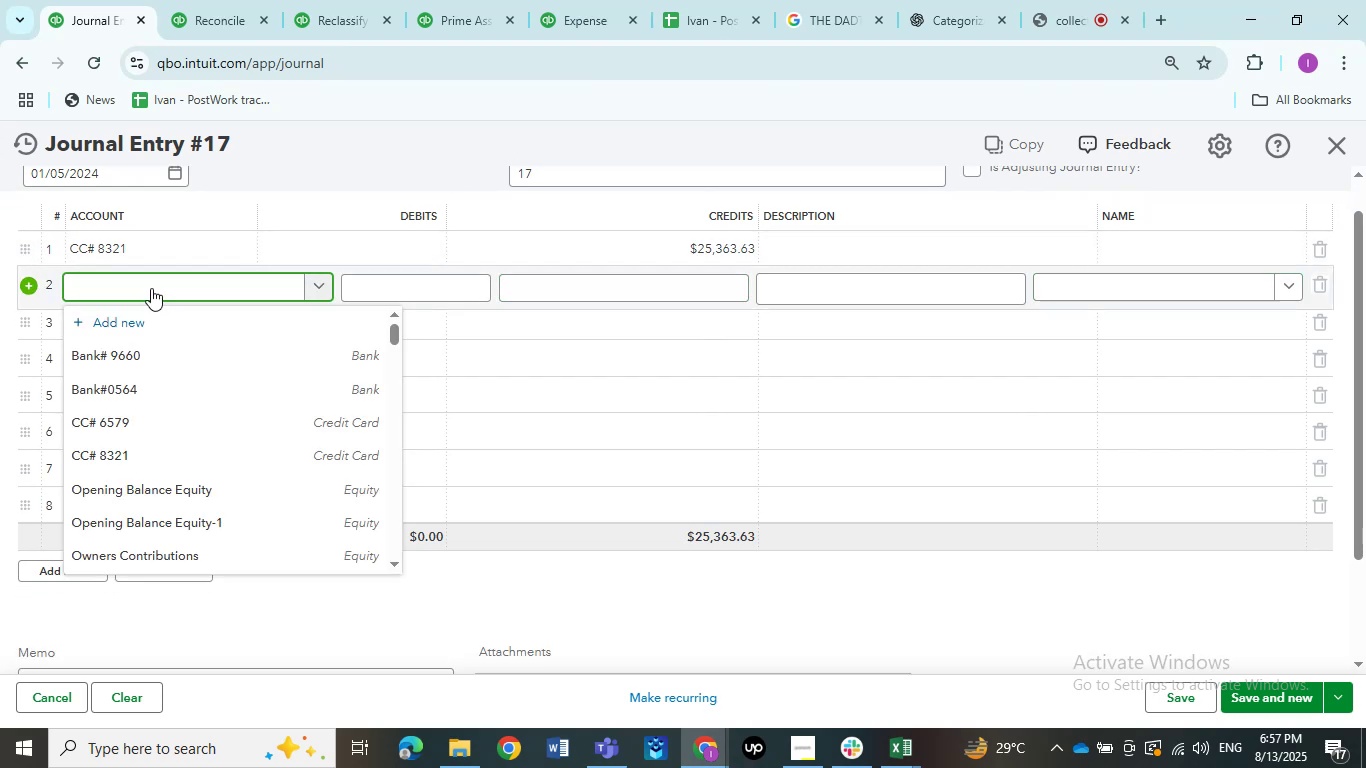 
type(open)
 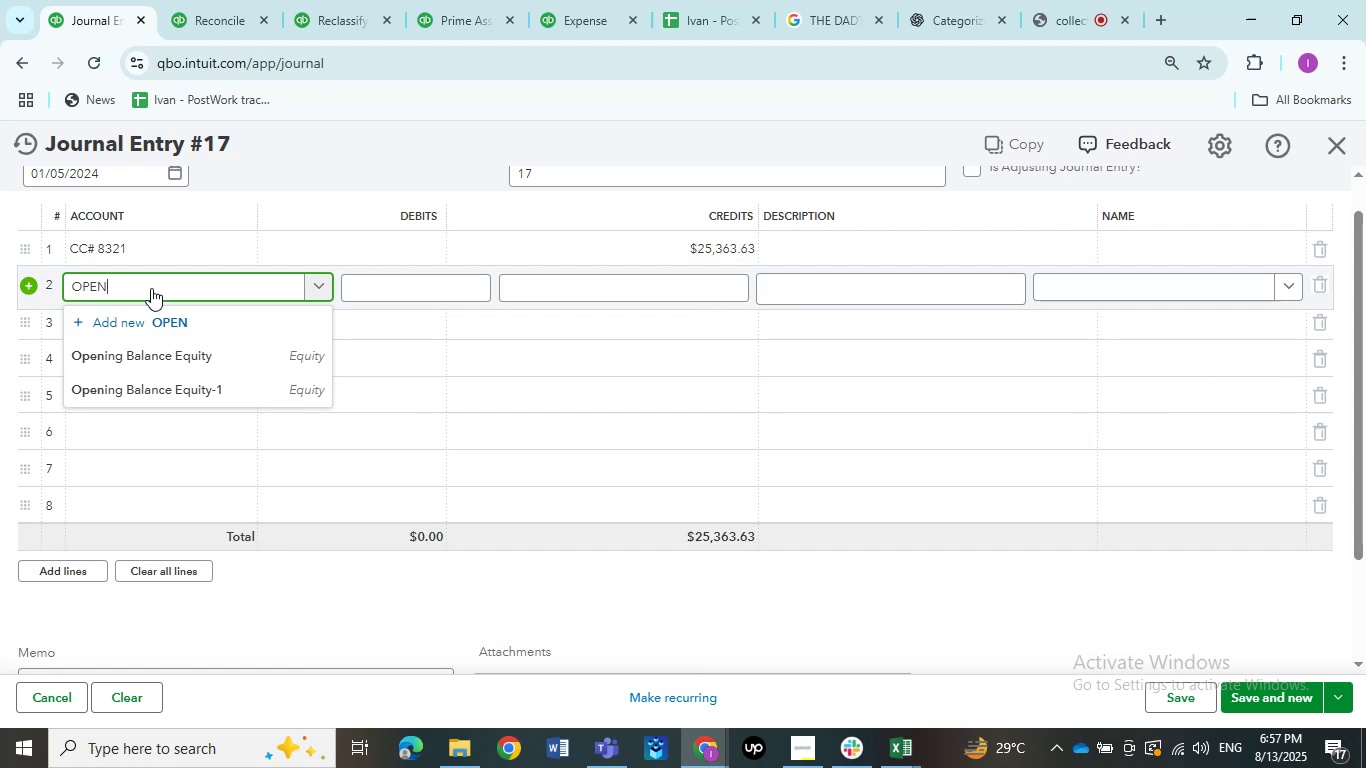 
left_click([150, 352])
 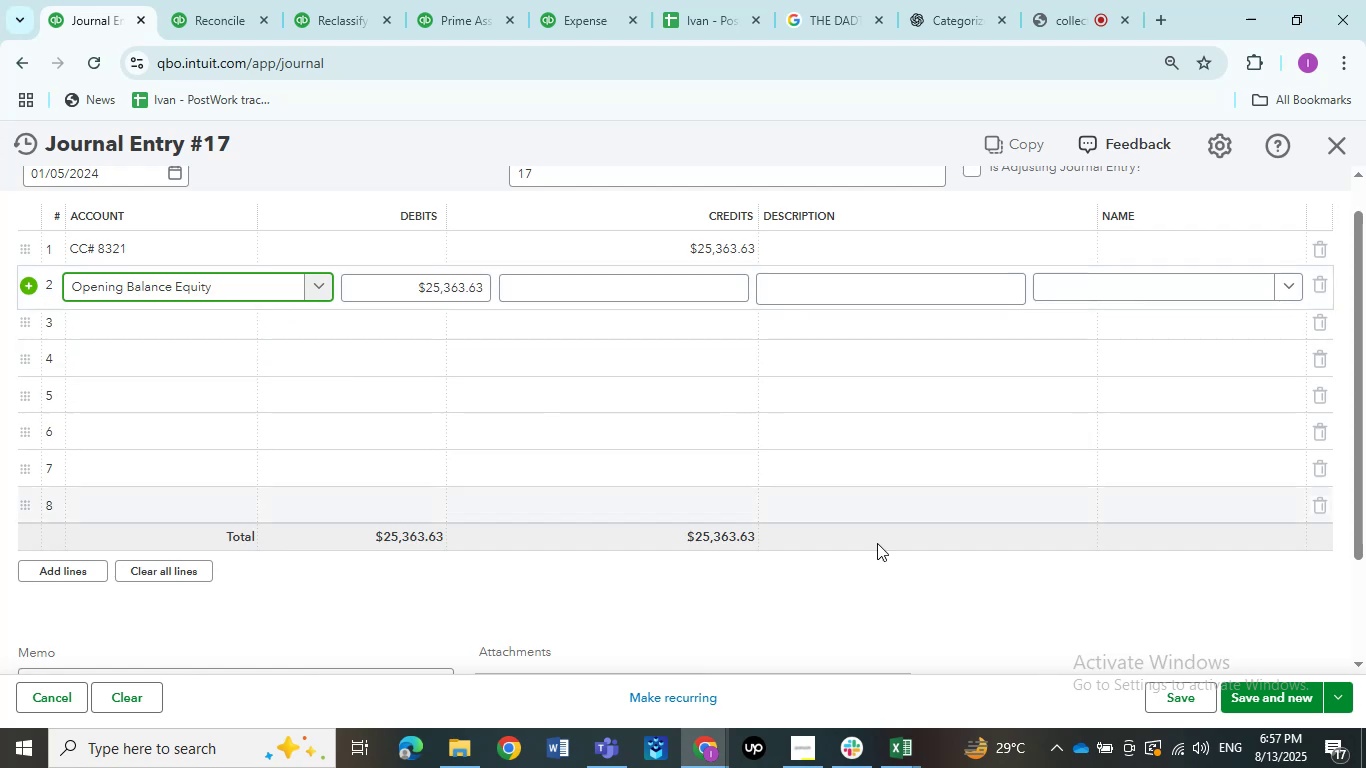 
mouse_move([1172, 646])
 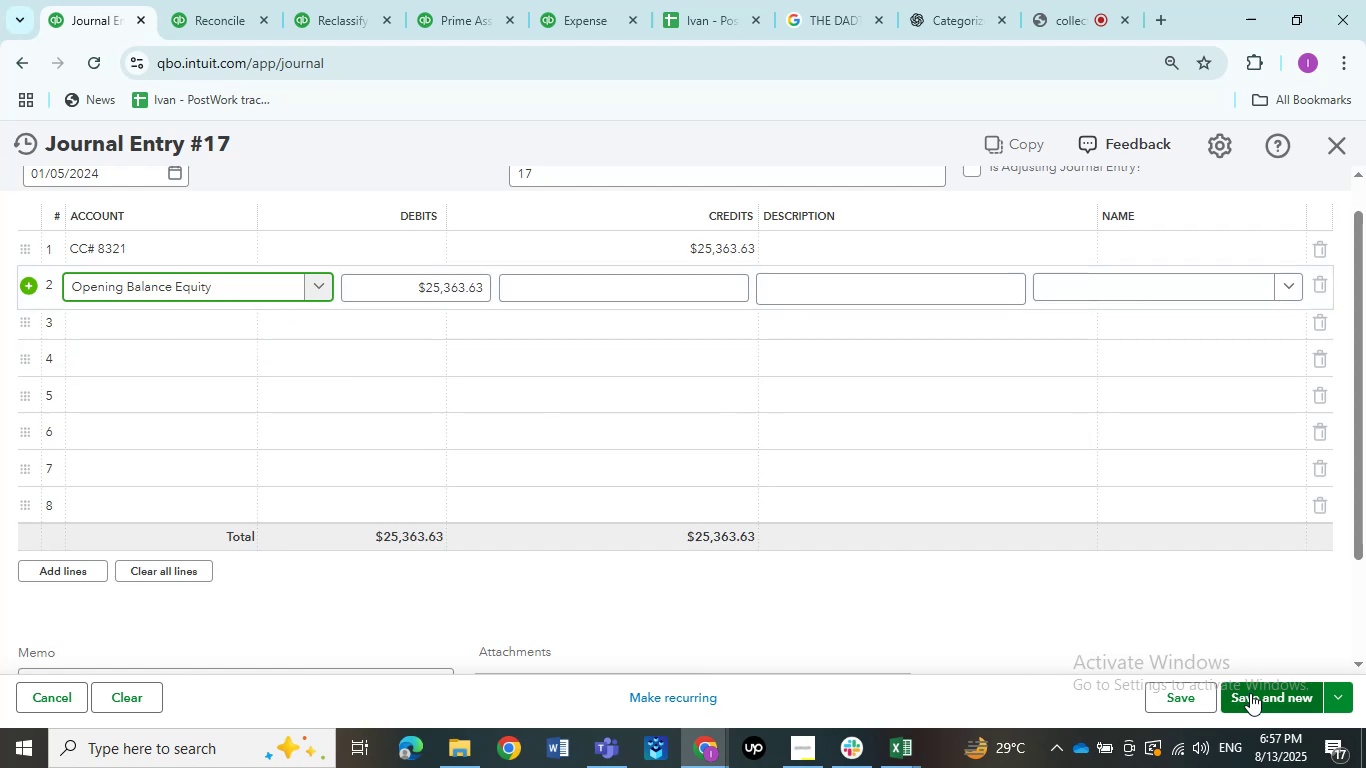 
left_click([1250, 693])
 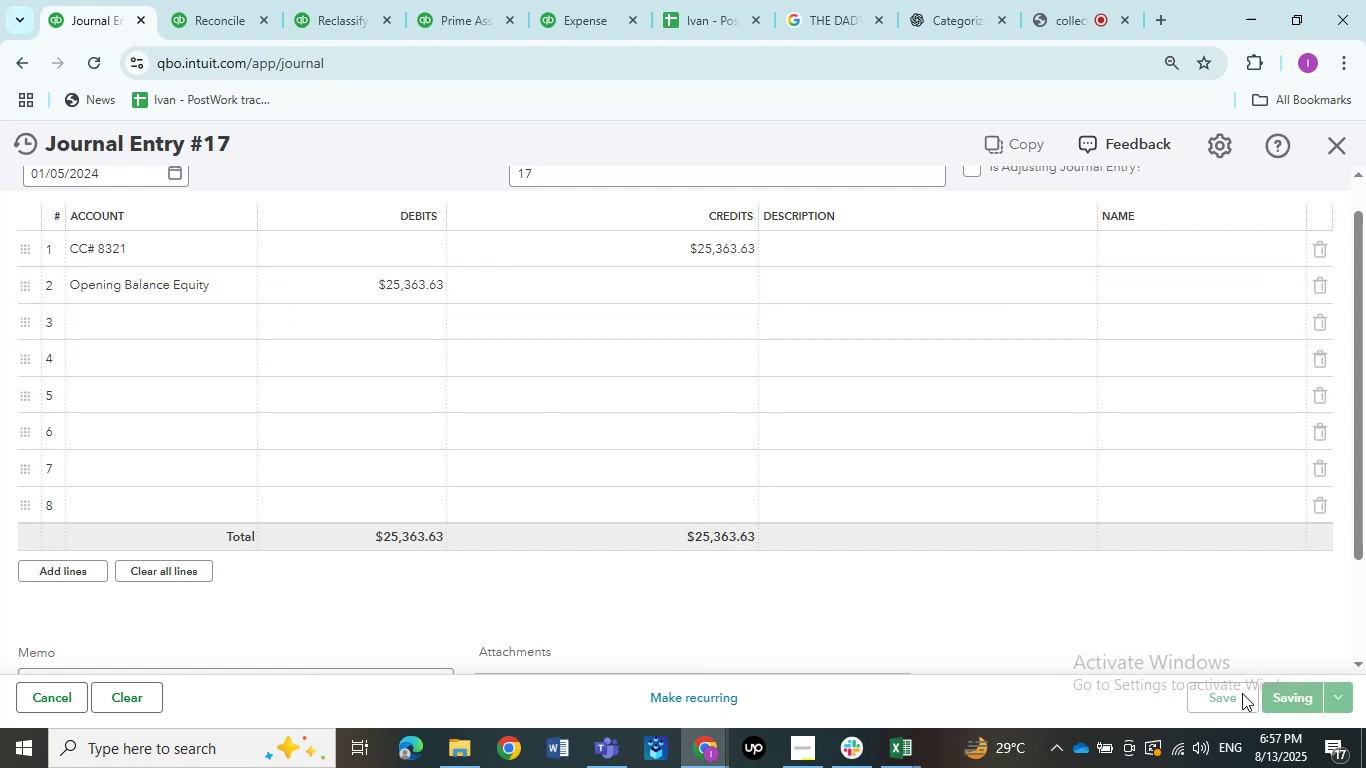 
mouse_move([1192, 634])
 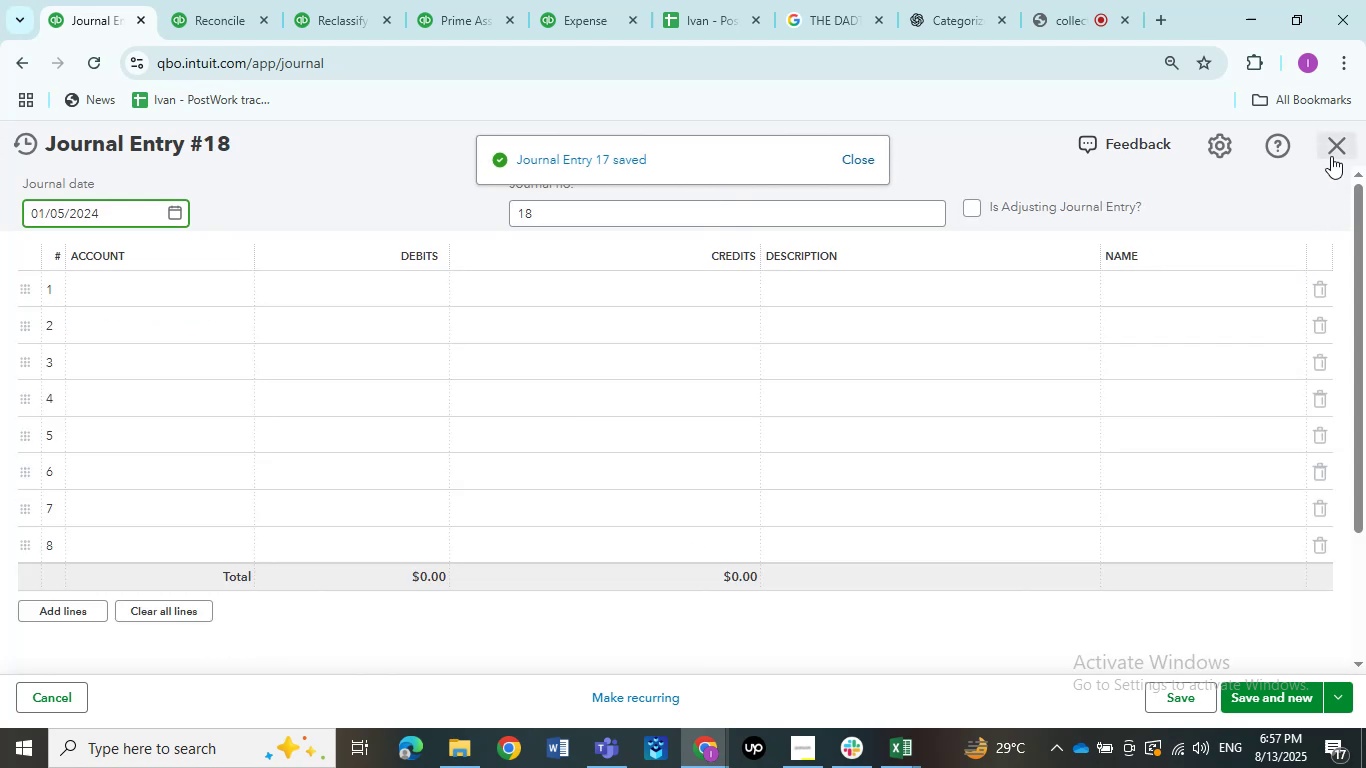 
left_click([1331, 156])
 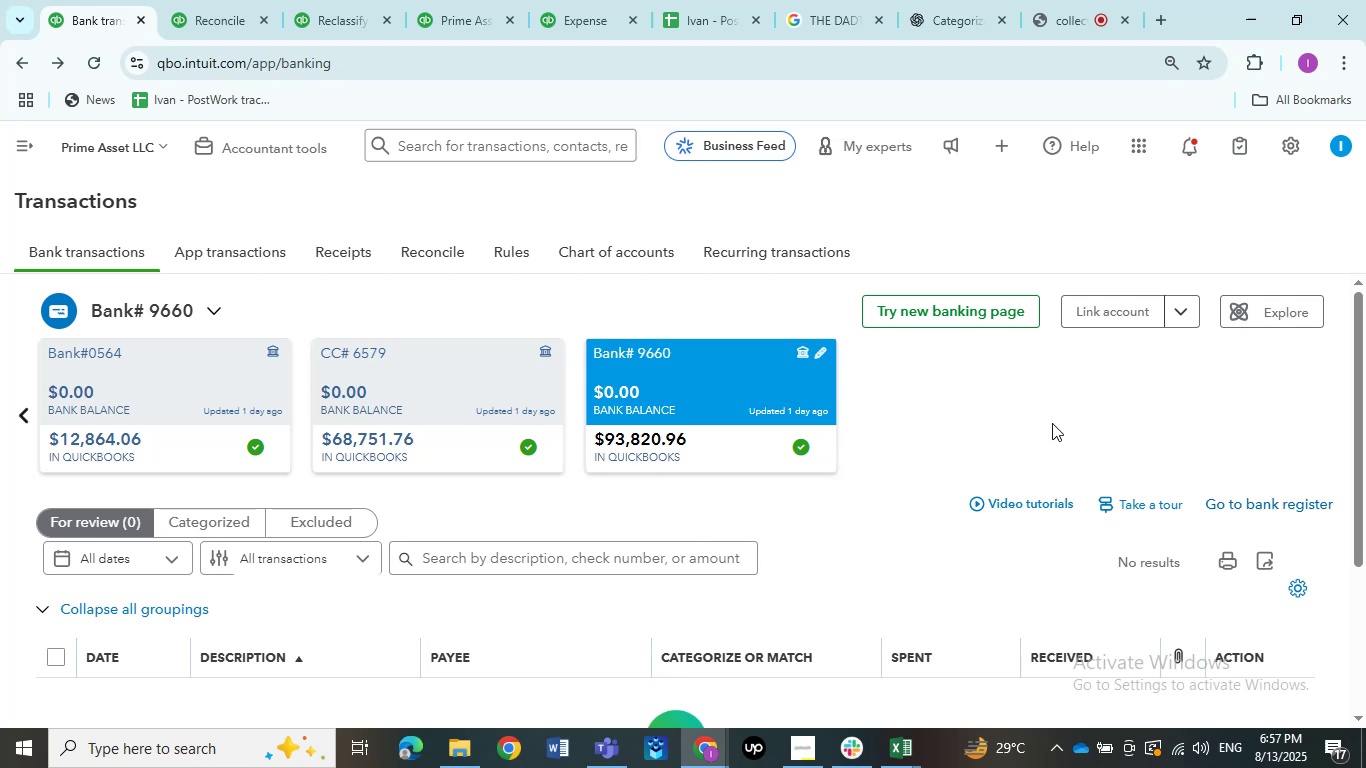 
wait(21.45)
 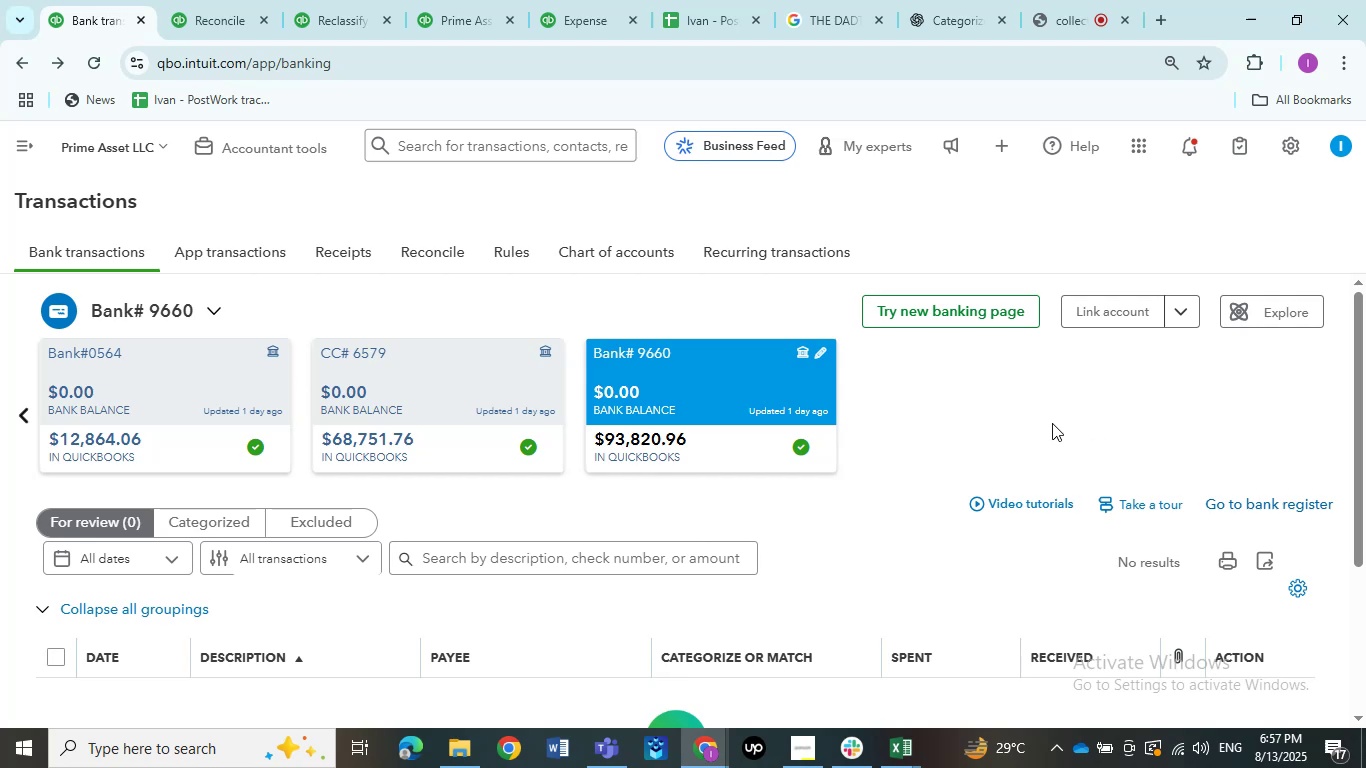 
left_click([327, 15])
 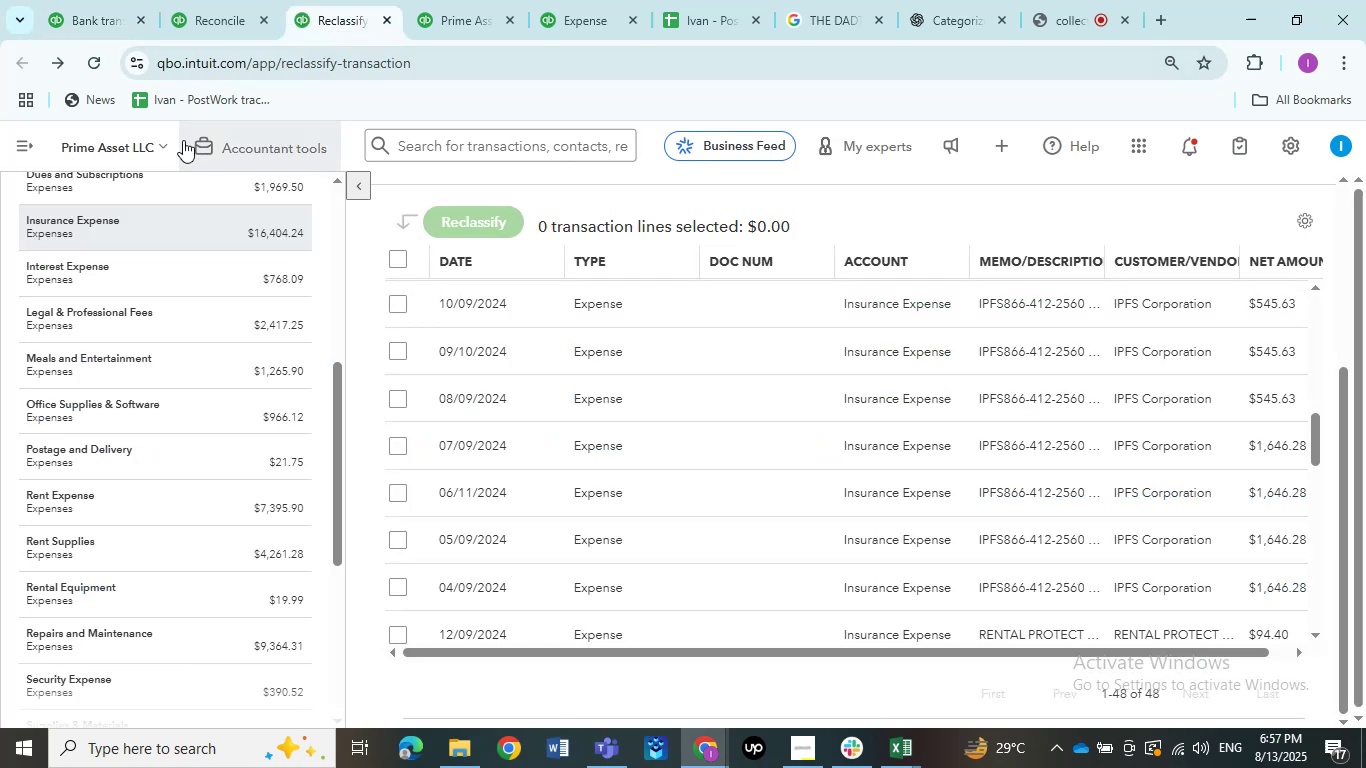 
scroll: coordinate [350, 216], scroll_direction: up, amount: 4.0
 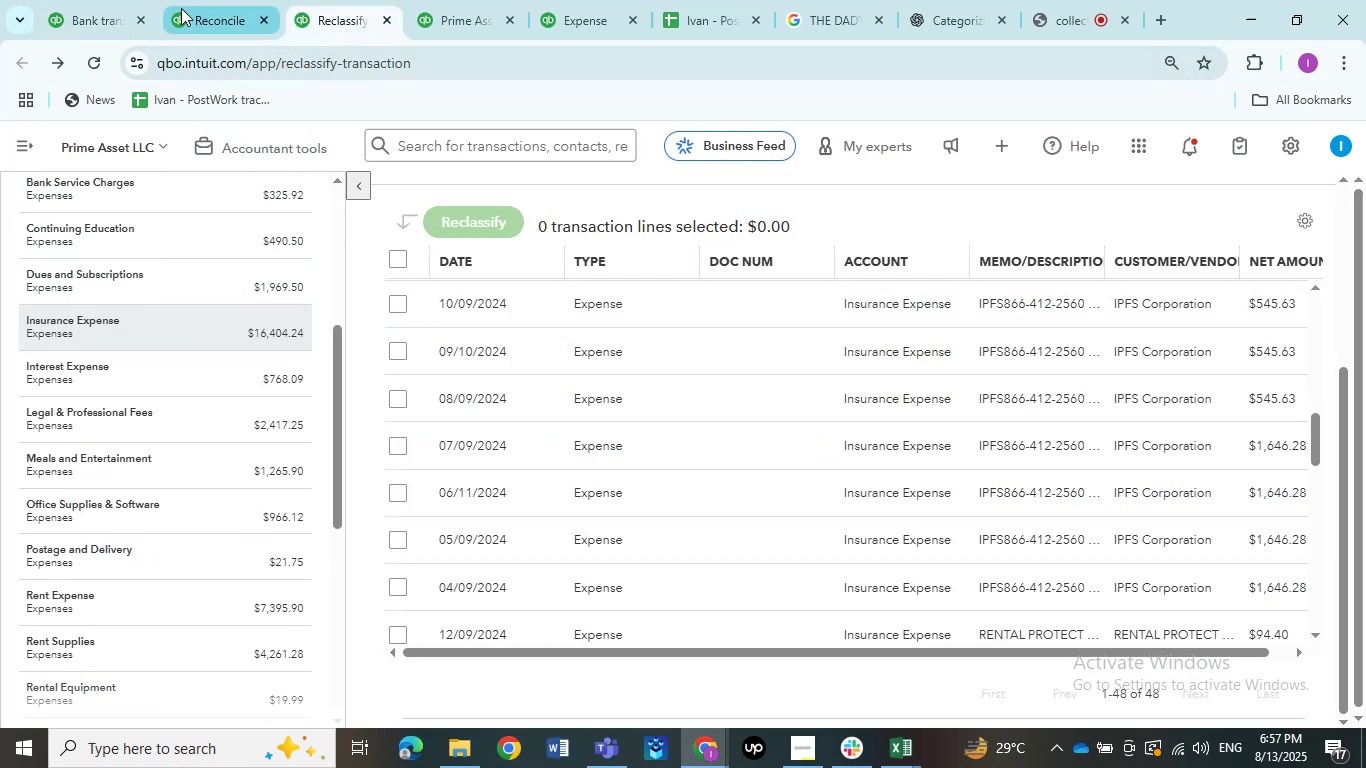 
left_click([181, 8])
 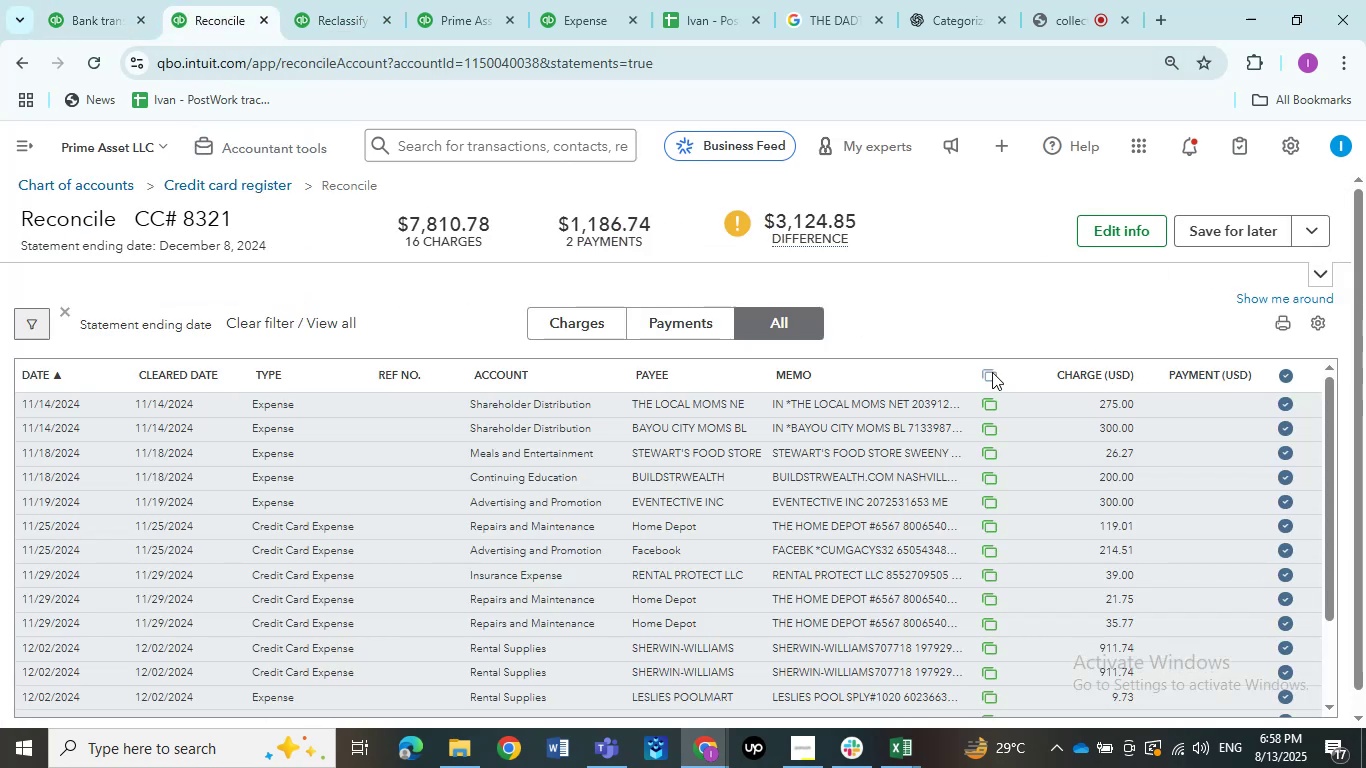 
left_click([700, 322])
 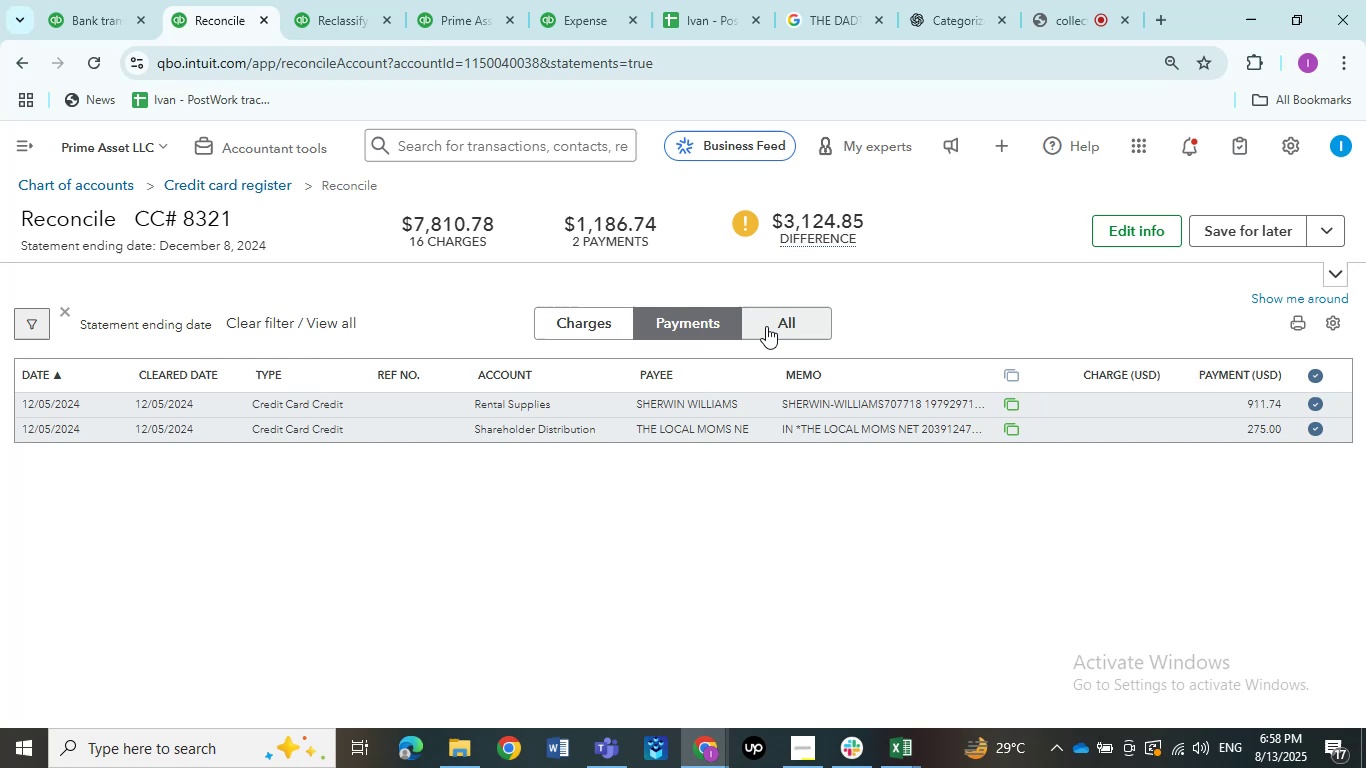 
left_click([766, 326])
 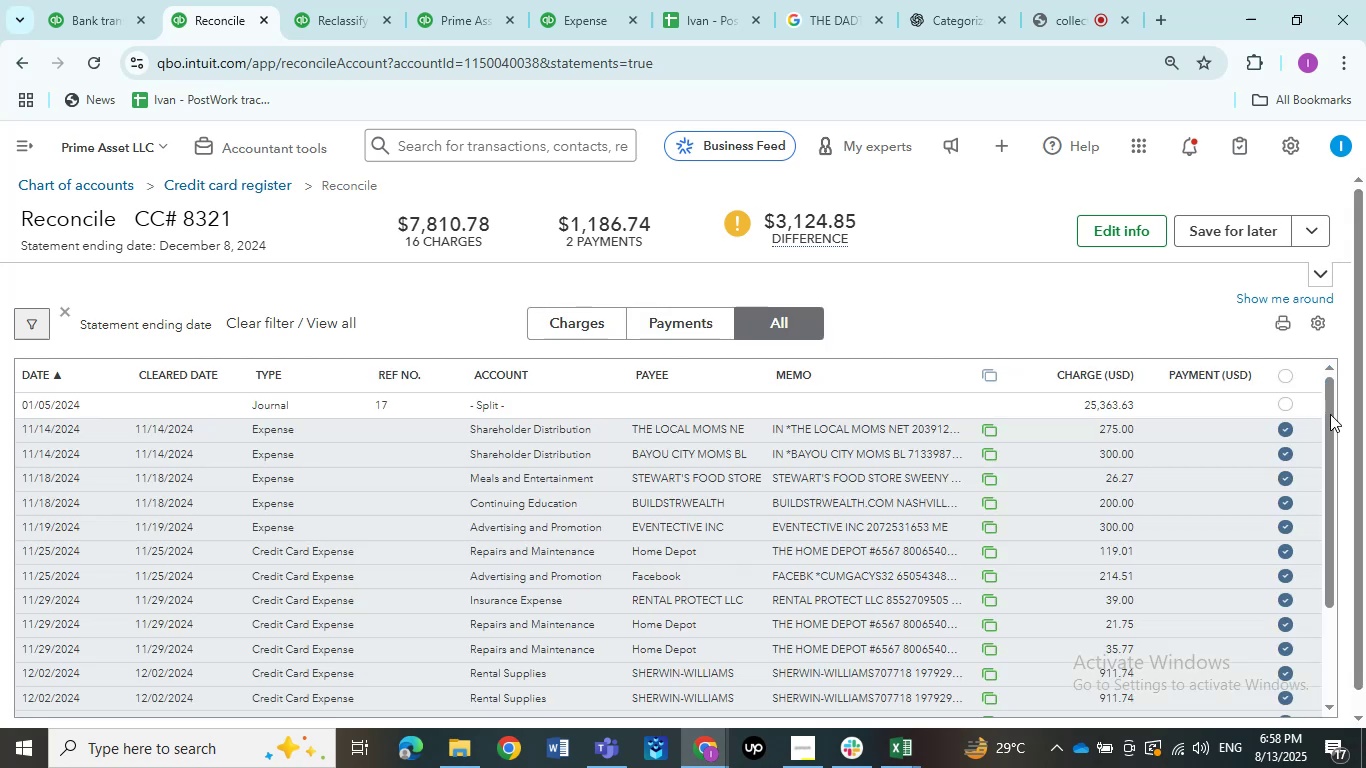 
left_click([1296, 406])
 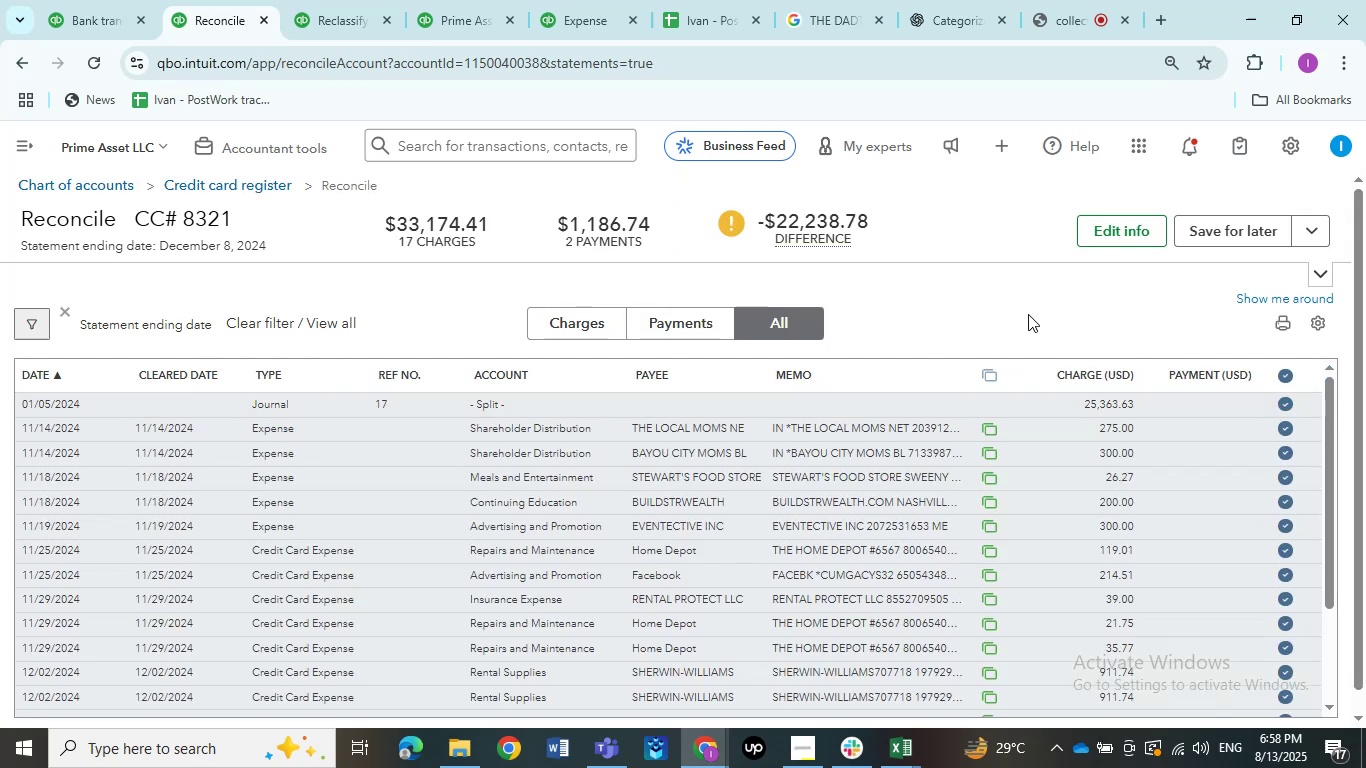 
scroll: coordinate [821, 457], scroll_direction: down, amount: 18.0
 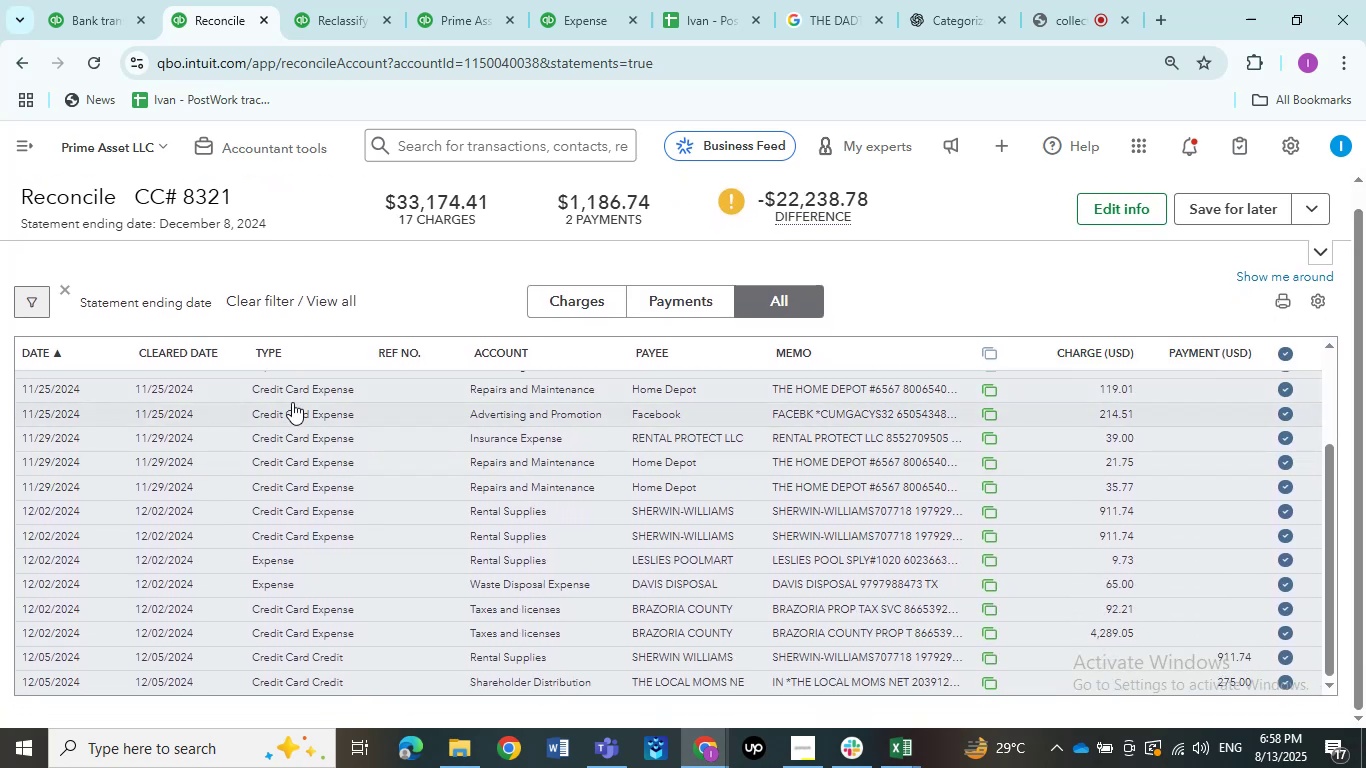 
left_click([306, 397])
 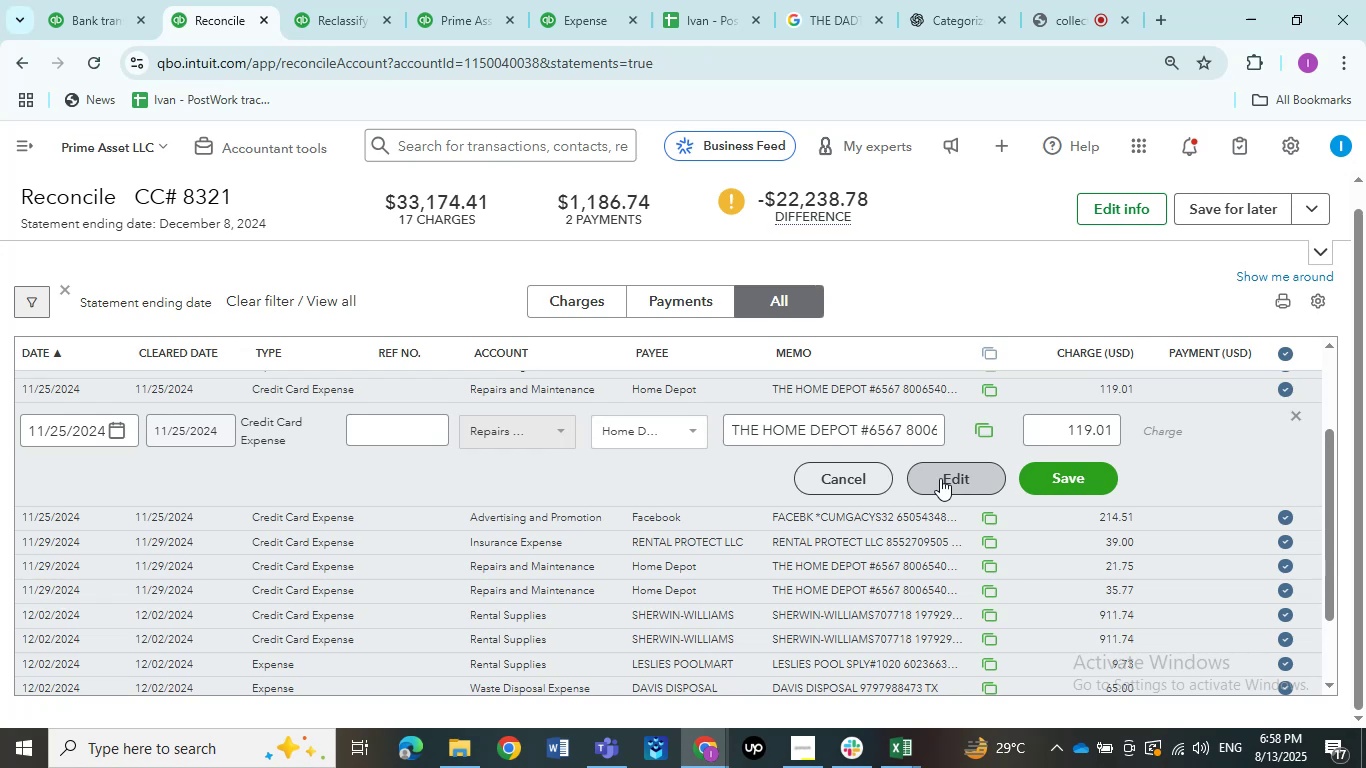 
left_click([955, 482])
 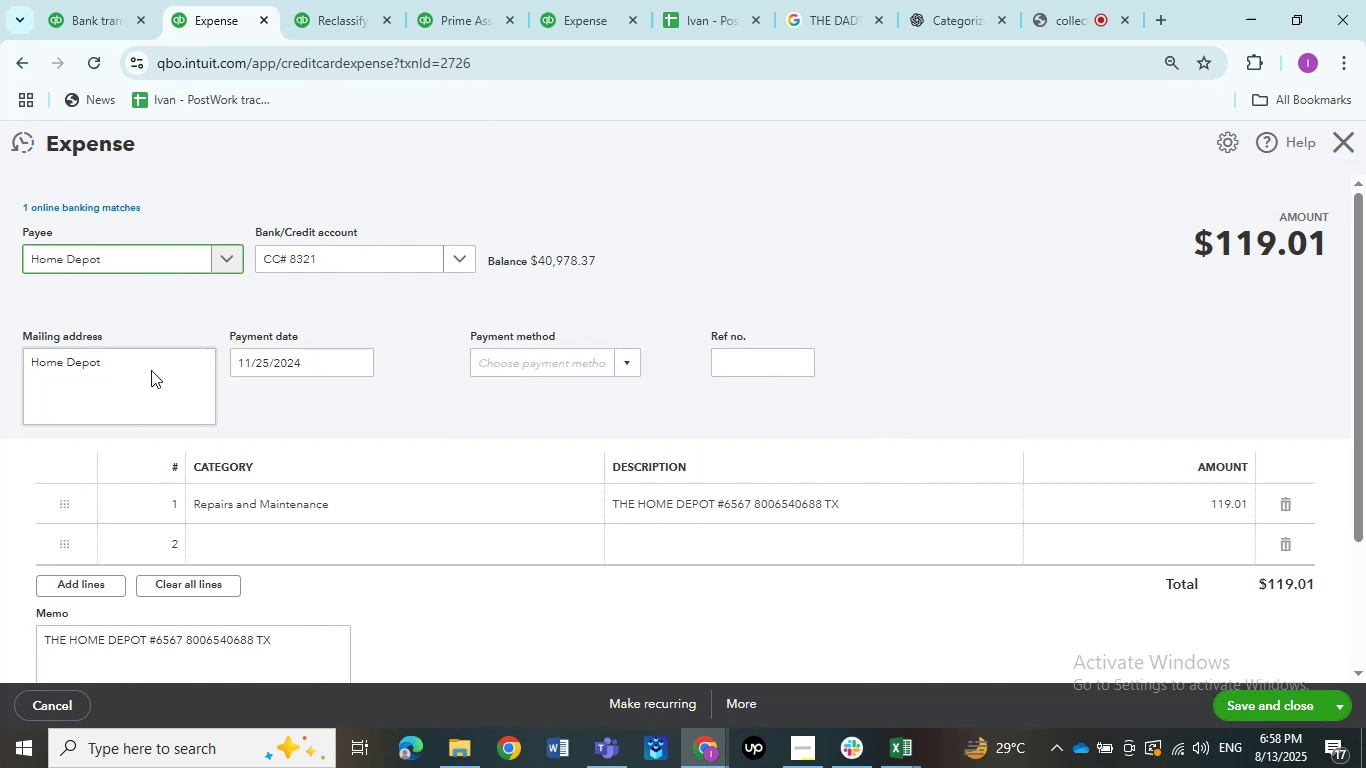 
wait(15.21)
 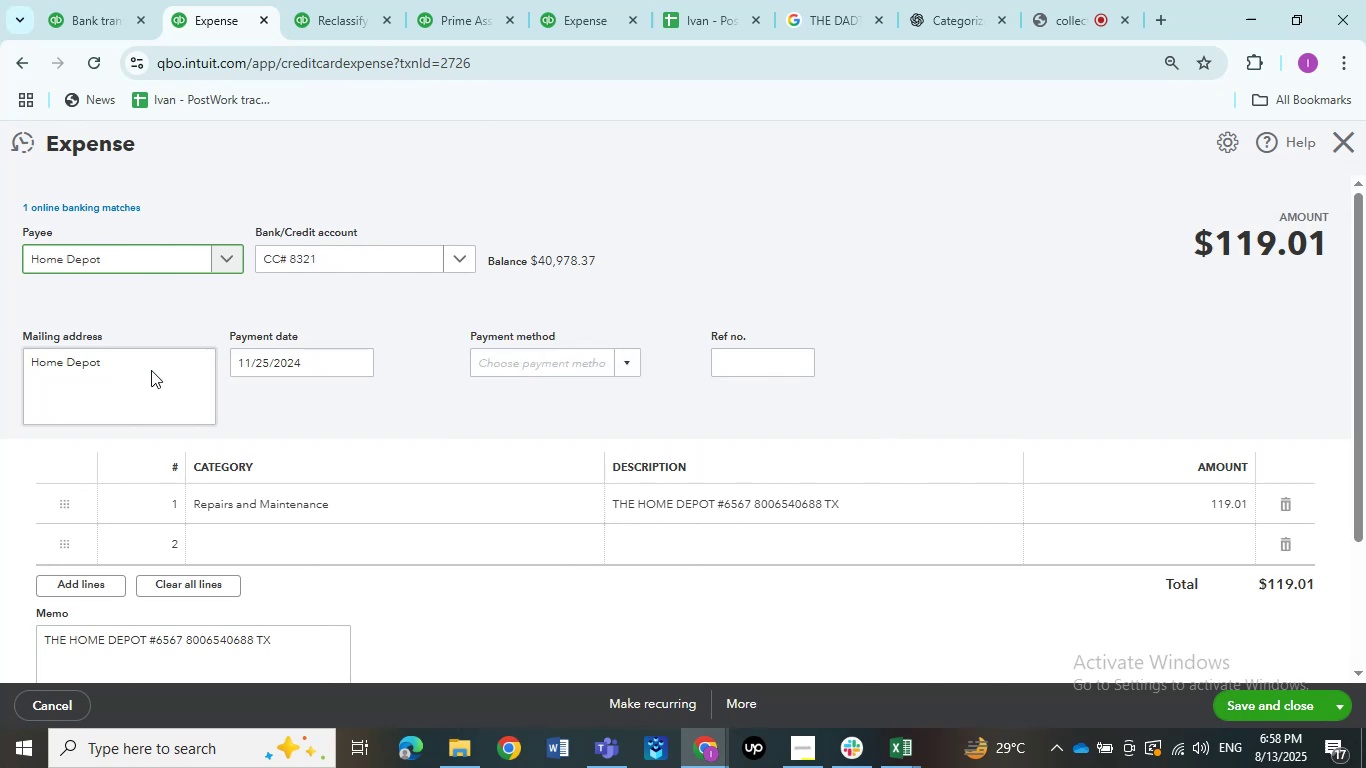 
left_click([567, 350])
 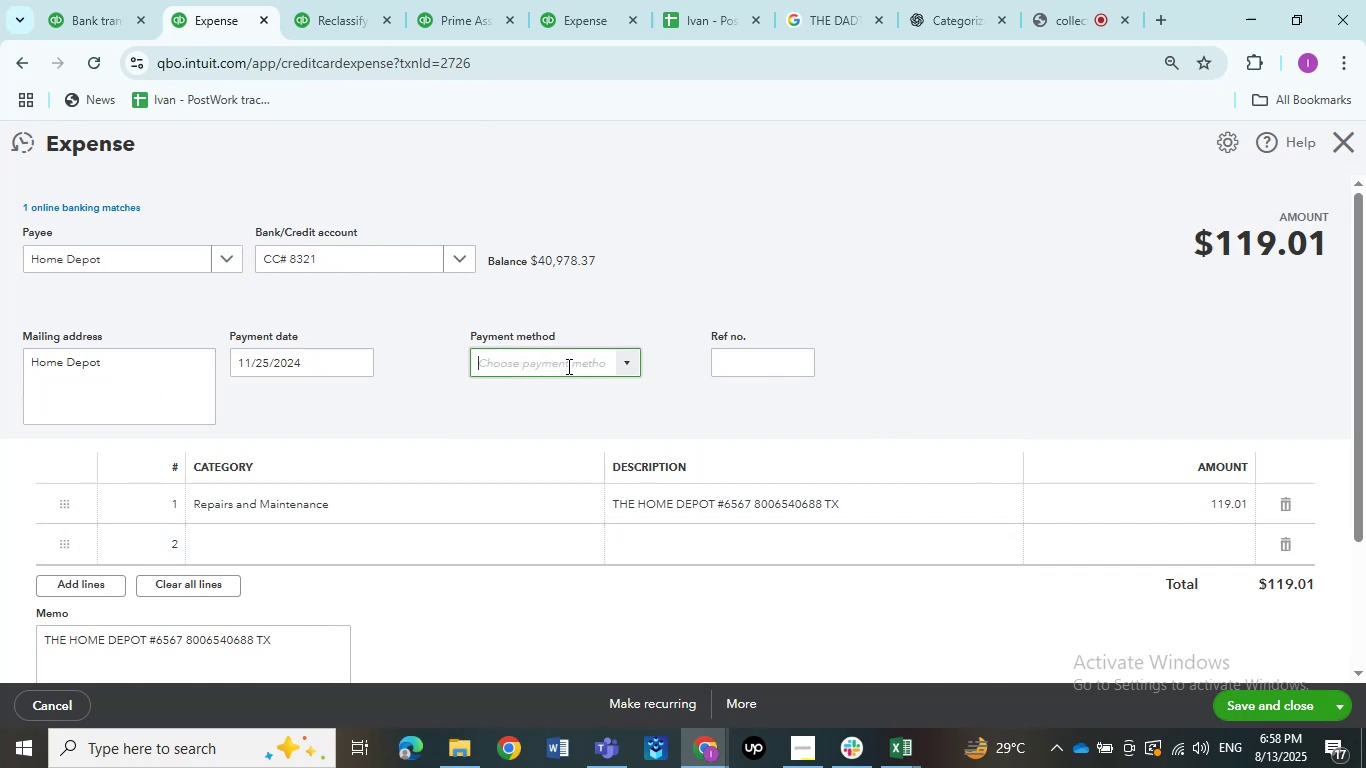 
left_click([567, 366])
 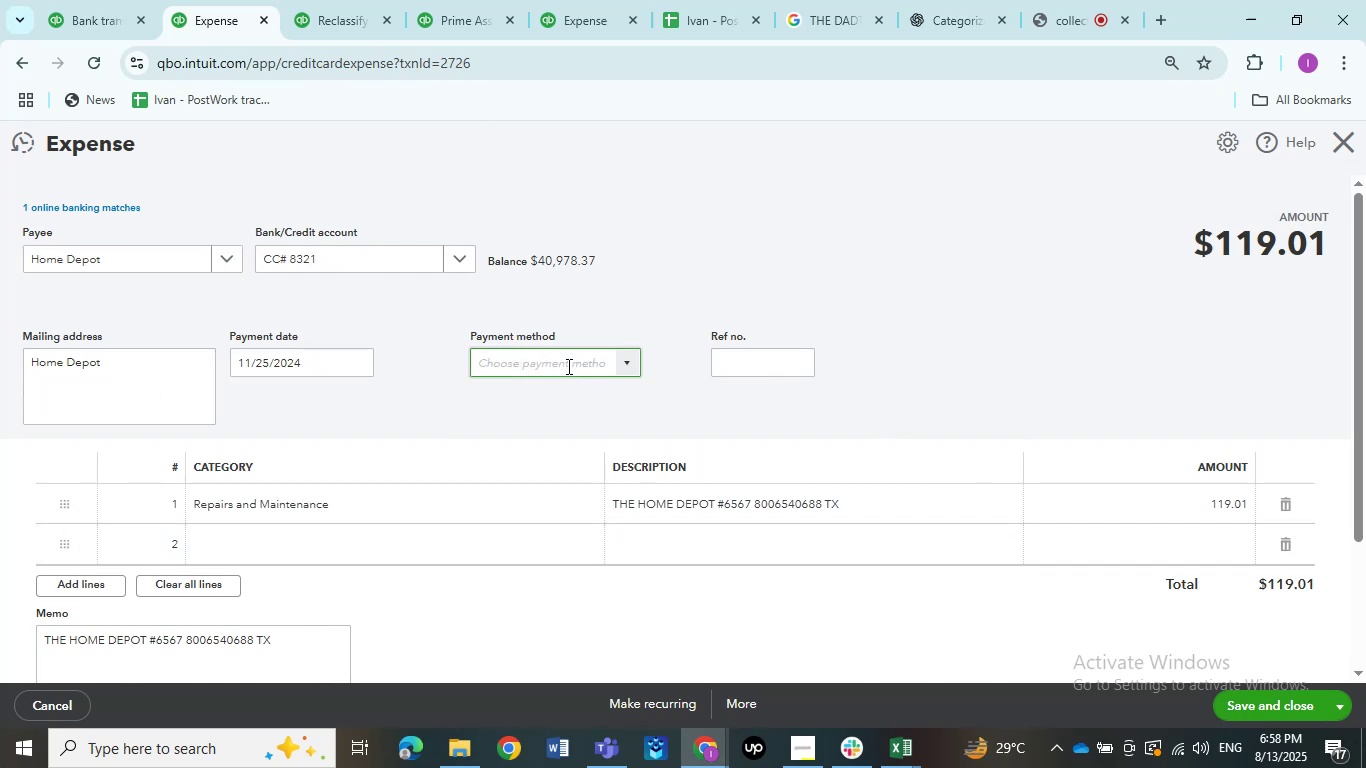 
type(ex)
key(Backspace)
key(Backspace)
 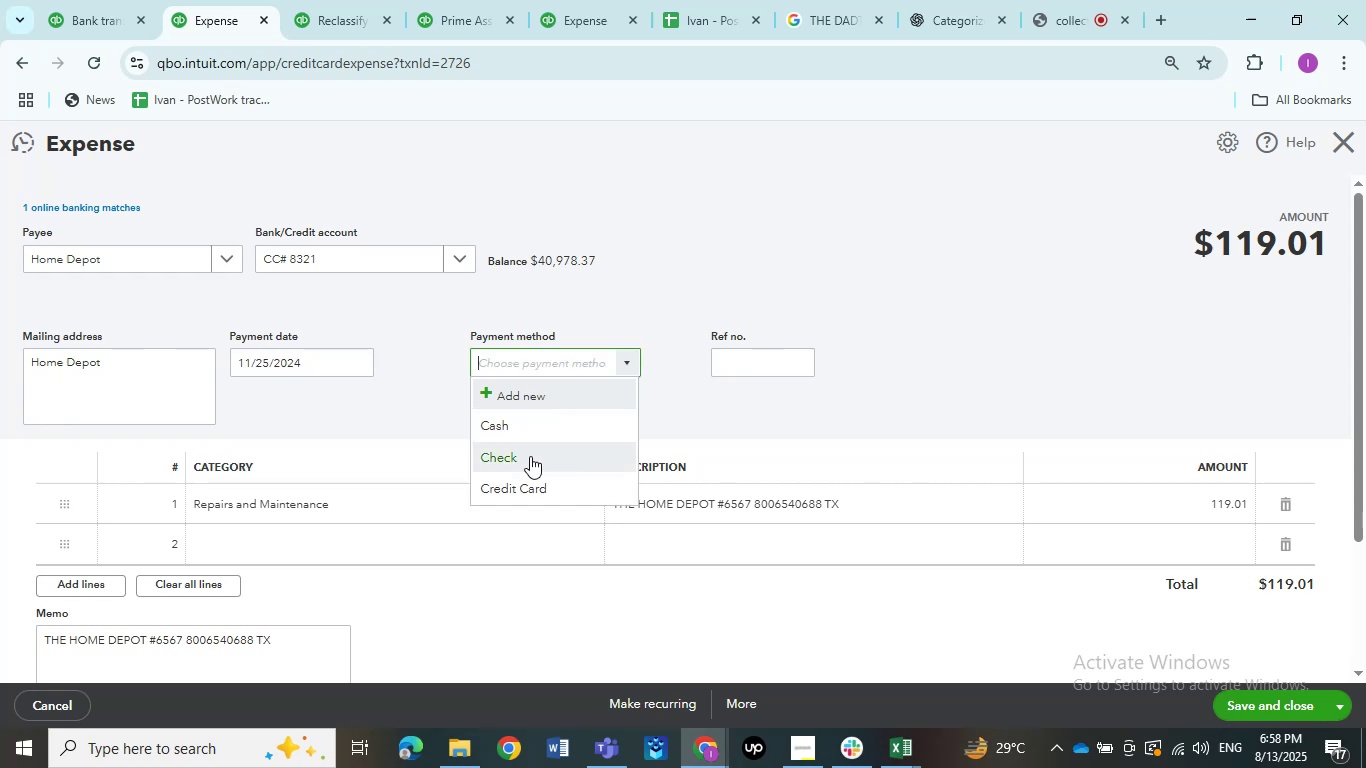 
left_click([529, 484])
 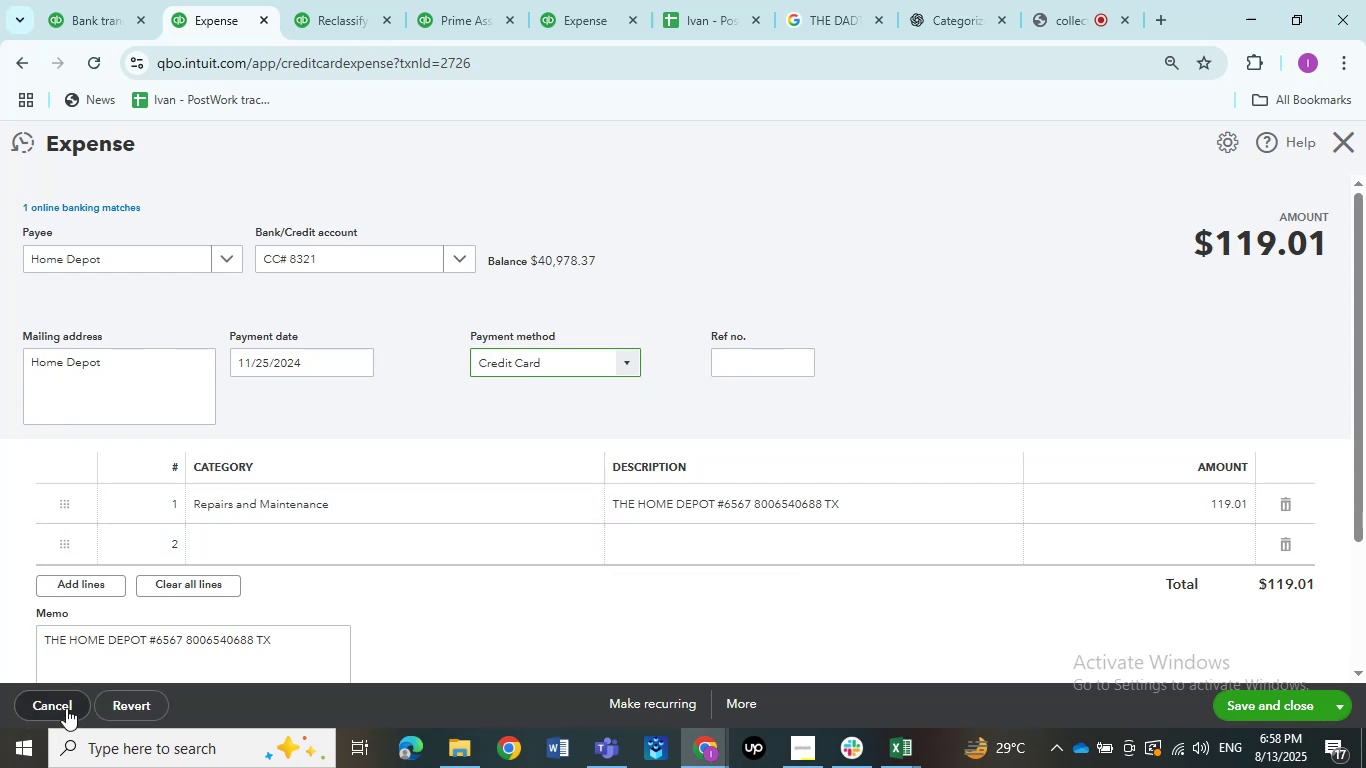 
left_click([147, 702])
 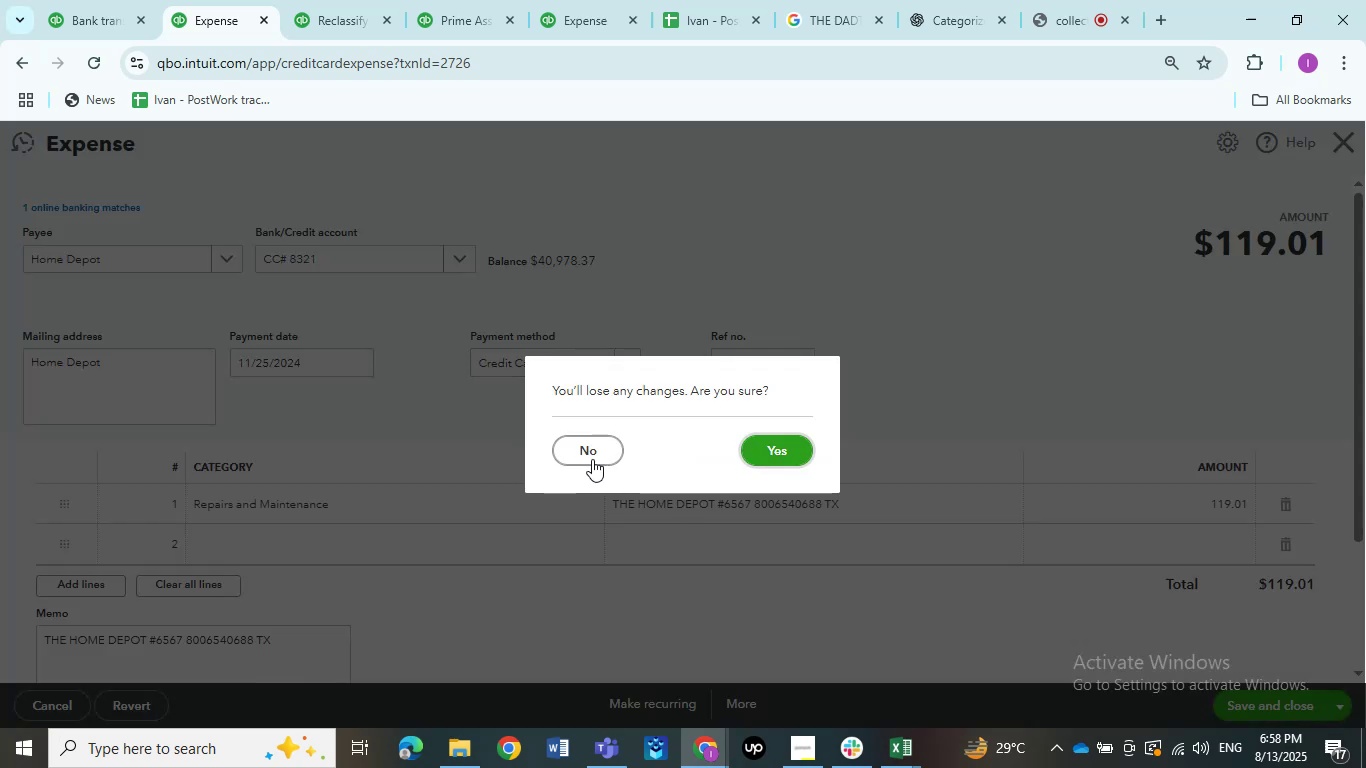 
left_click([598, 454])
 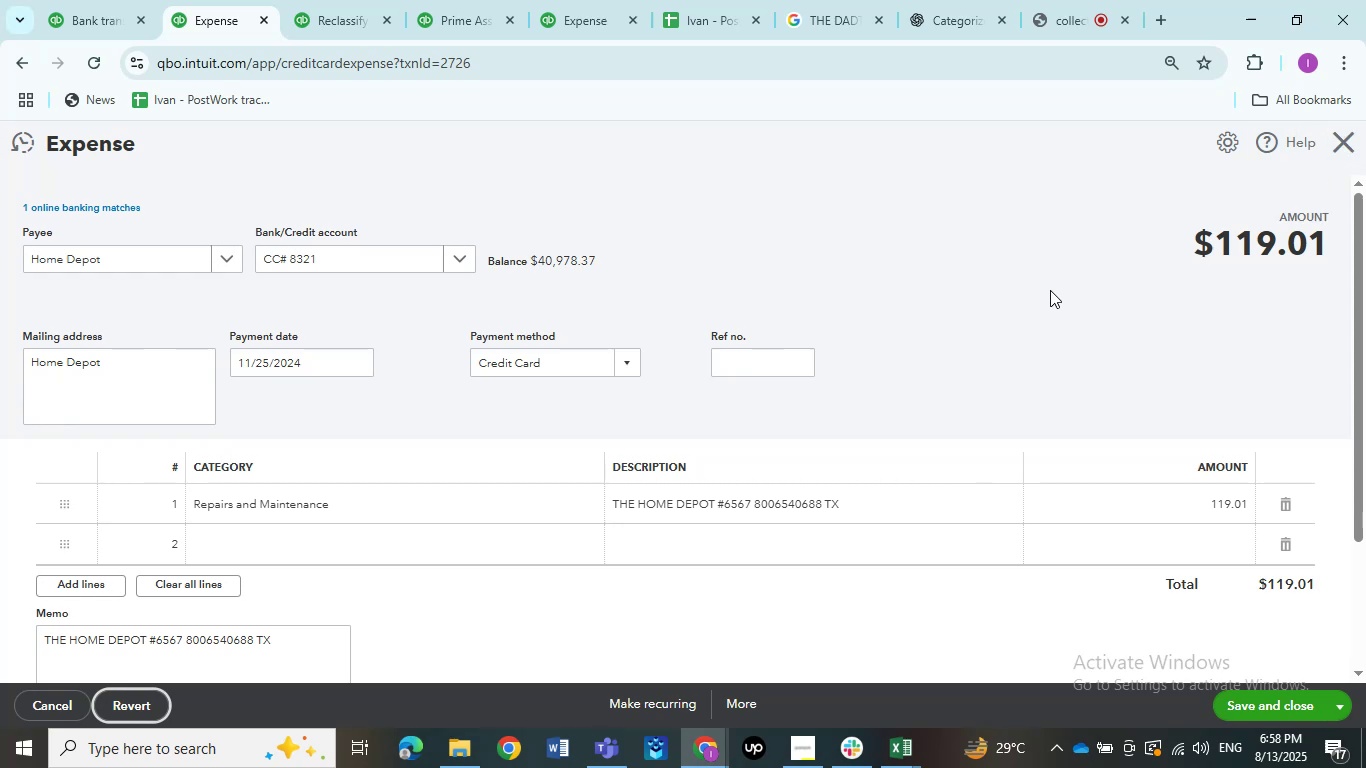 
left_click([406, 256])
 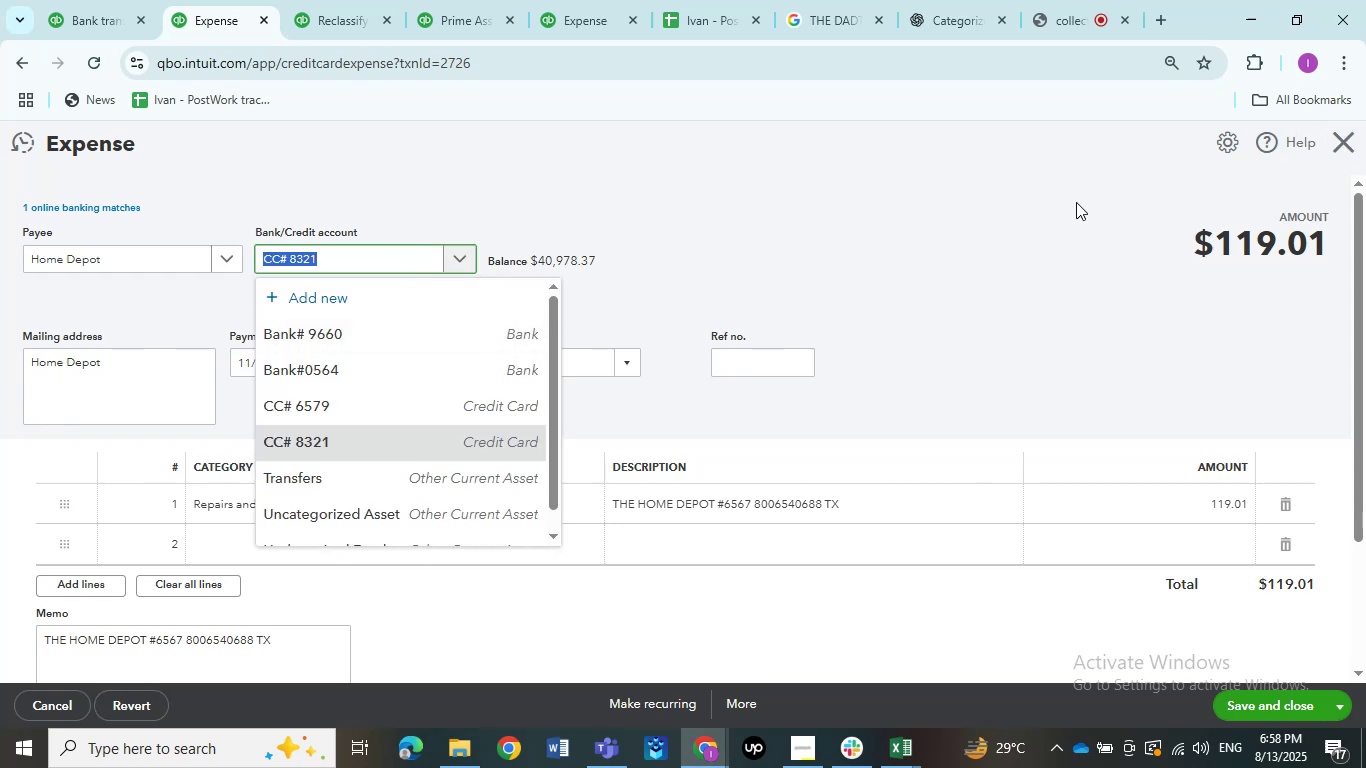 
left_click([1350, 142])
 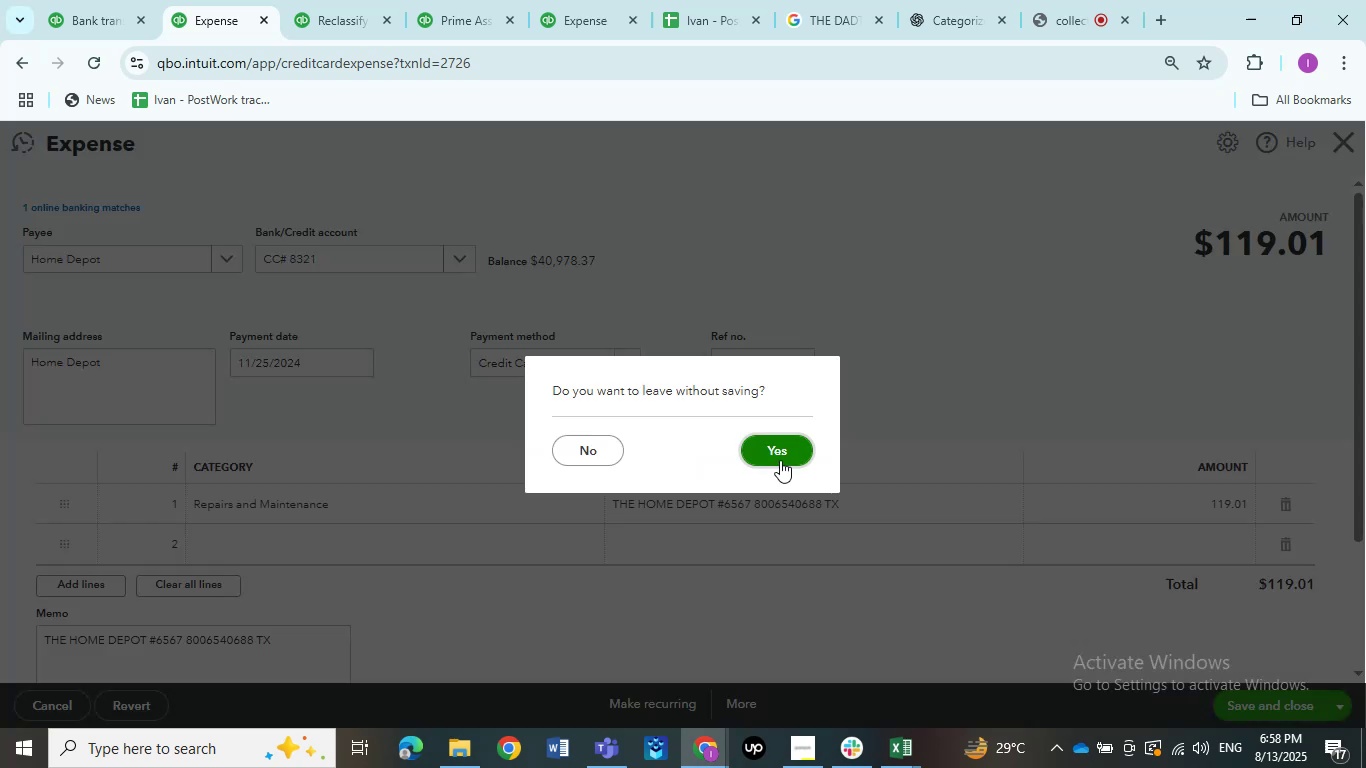 
left_click([780, 459])
 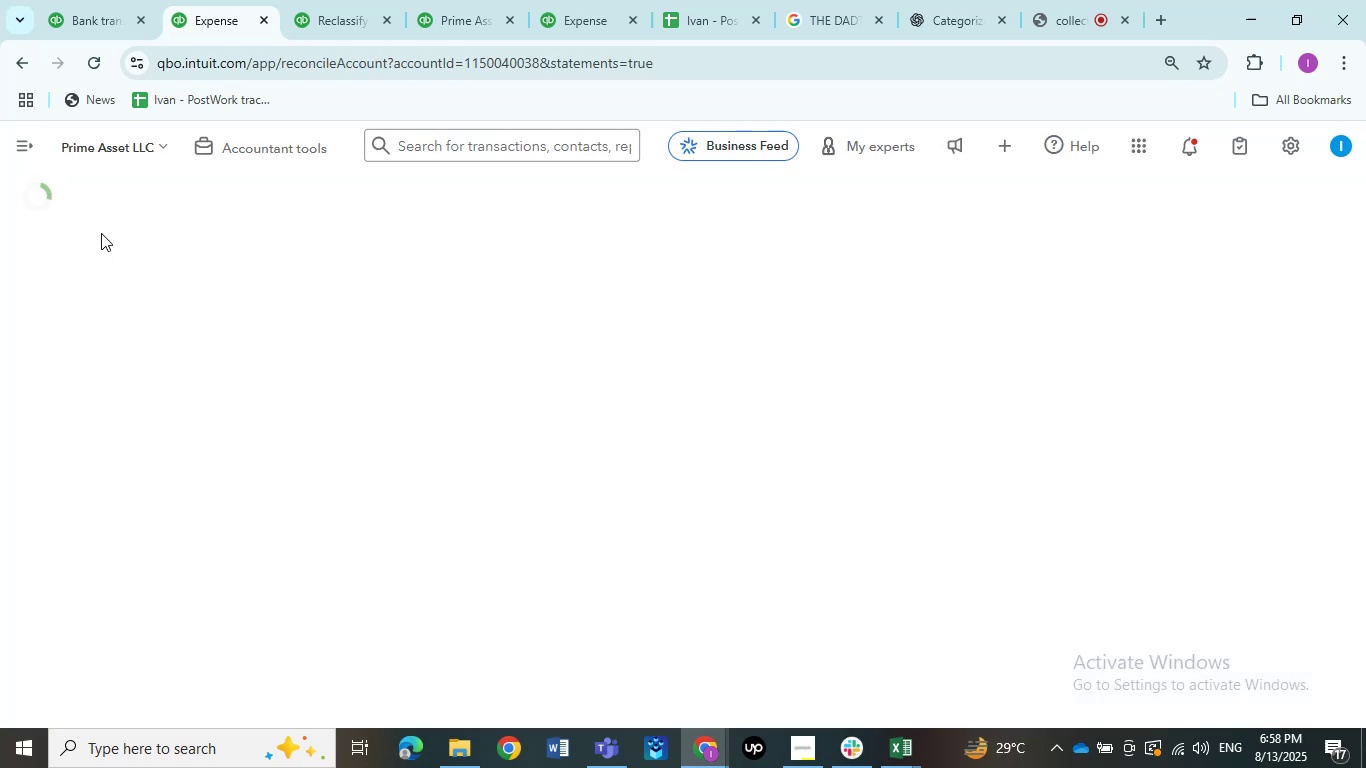 
mouse_move([95, 42])
 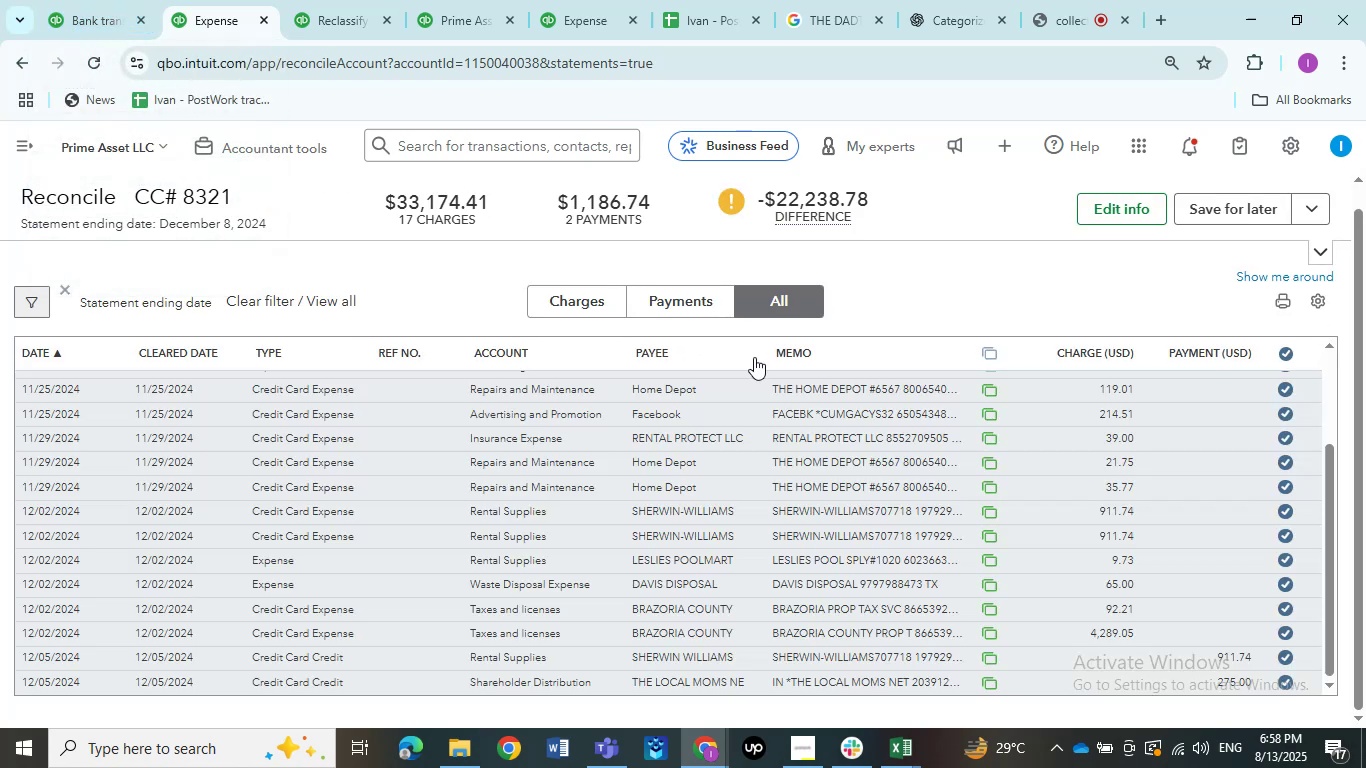 
scroll: coordinate [789, 367], scroll_direction: up, amount: 3.0
 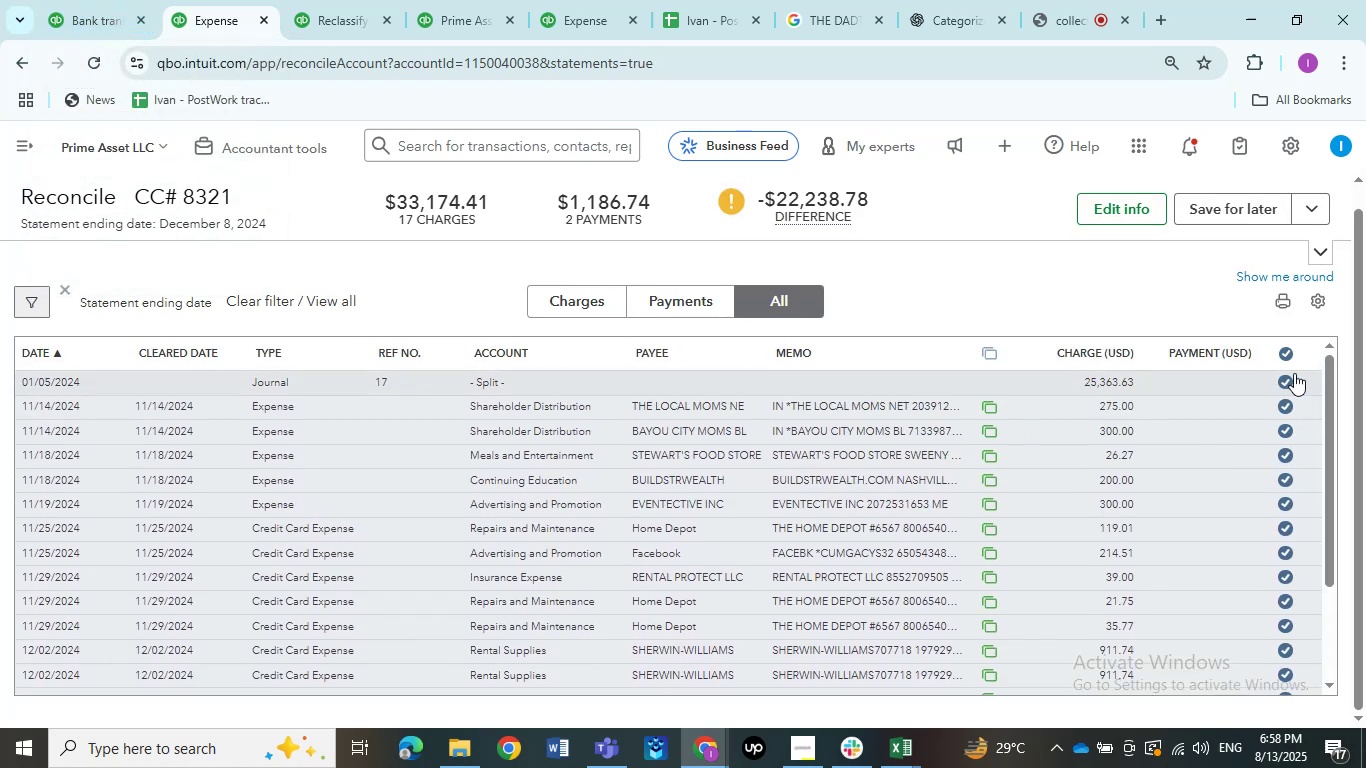 
left_click([1288, 373])
 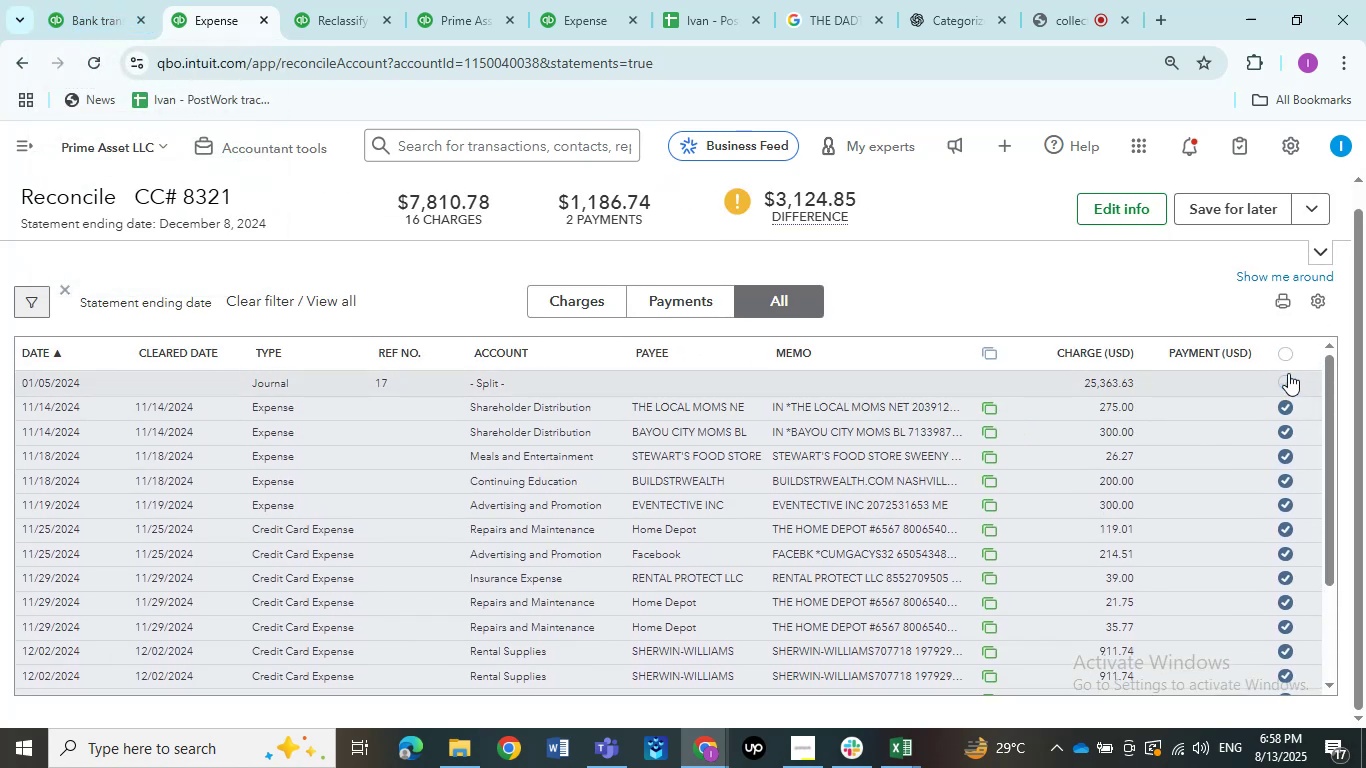 
left_click([1288, 373])
 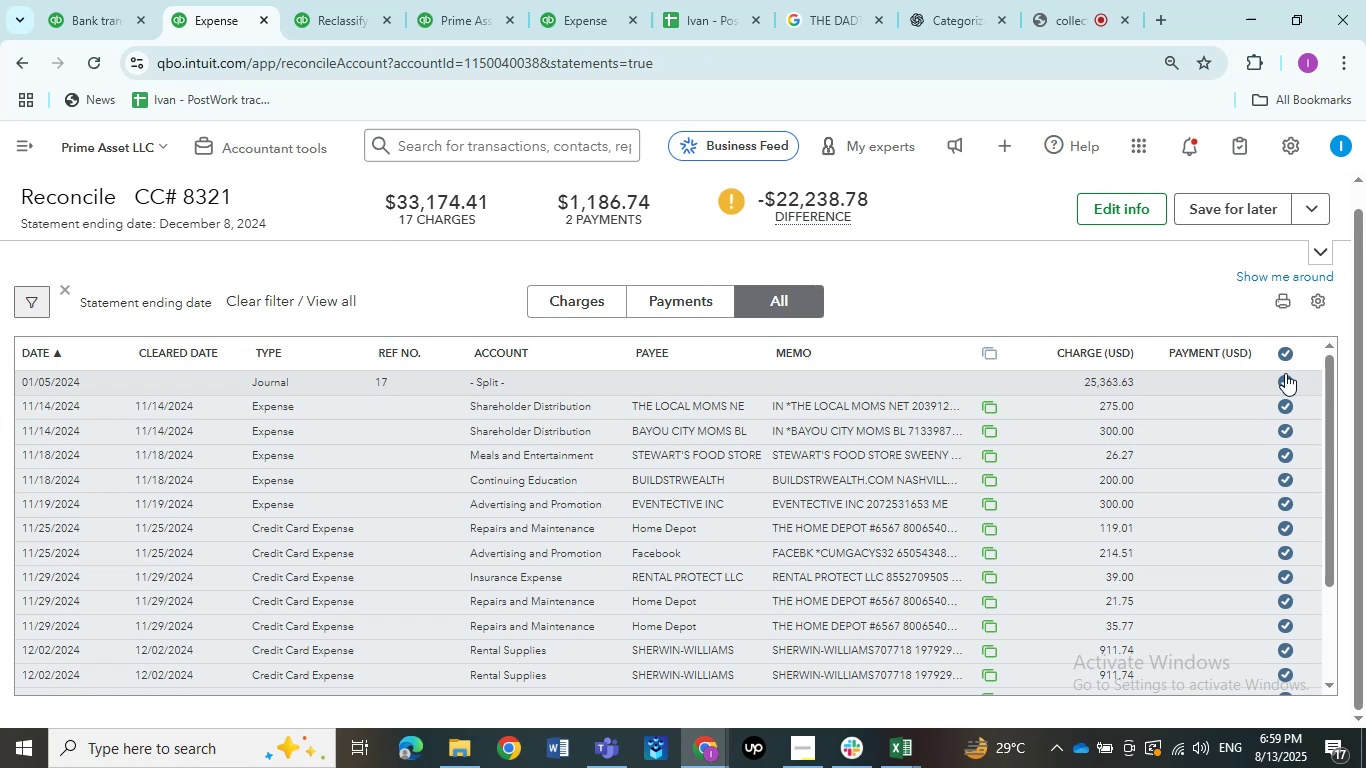 
left_click([1285, 382])
 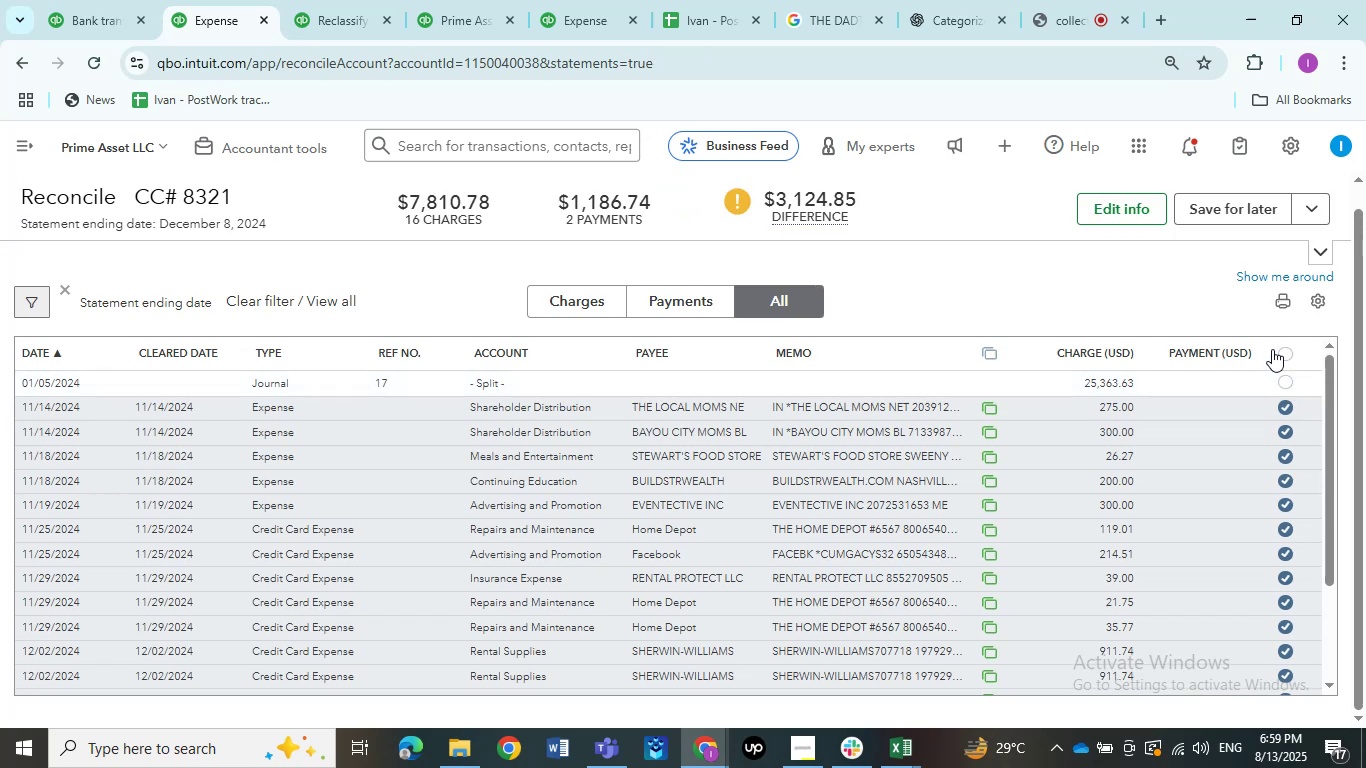 
left_click([1280, 375])
 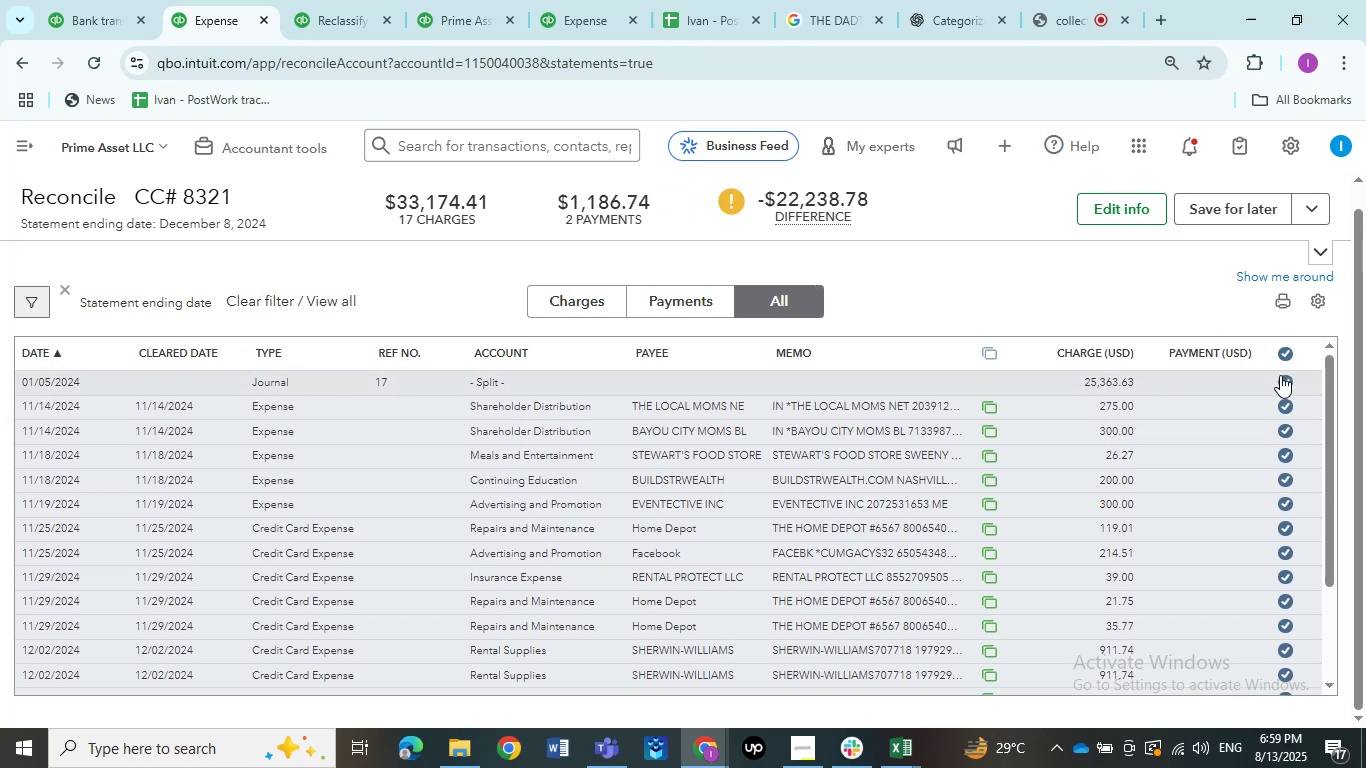 
scroll: coordinate [1175, 420], scroll_direction: down, amount: 11.0
 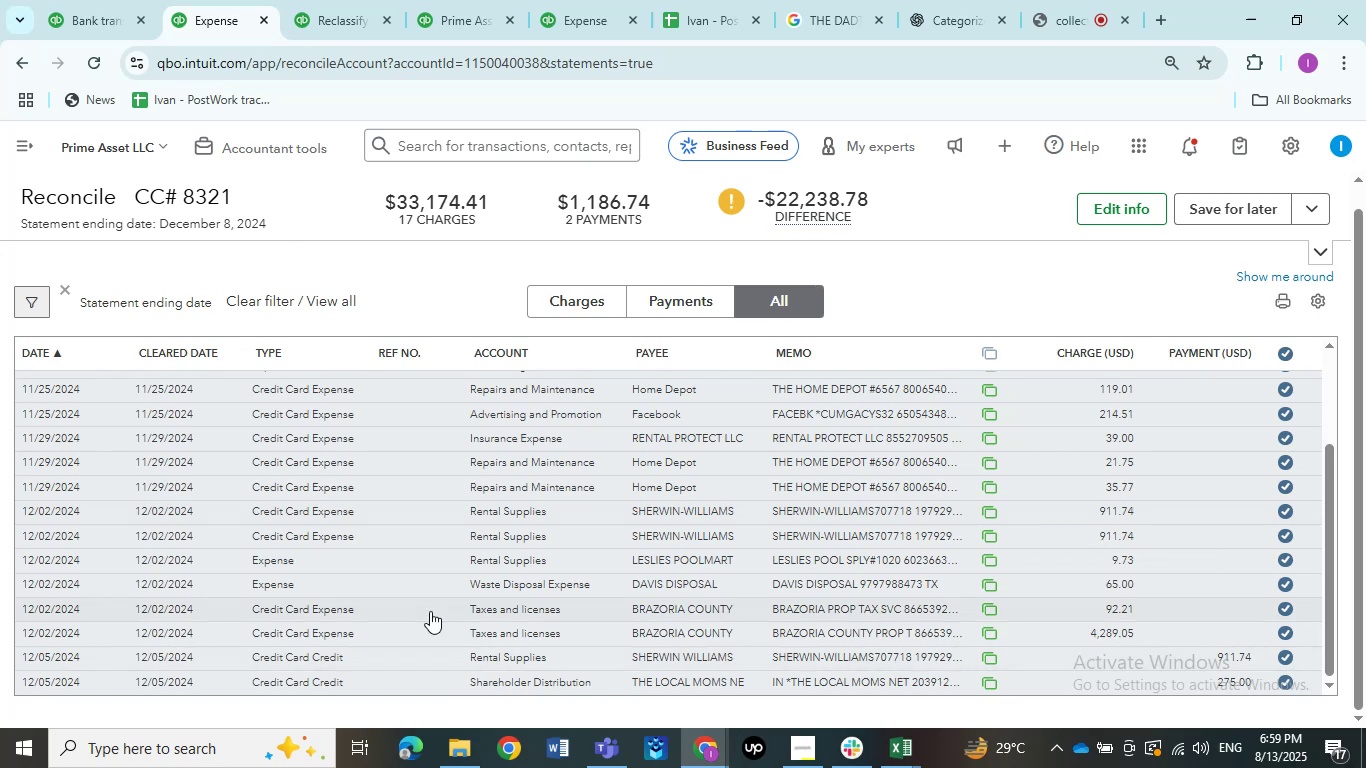 
left_click([794, 614])
 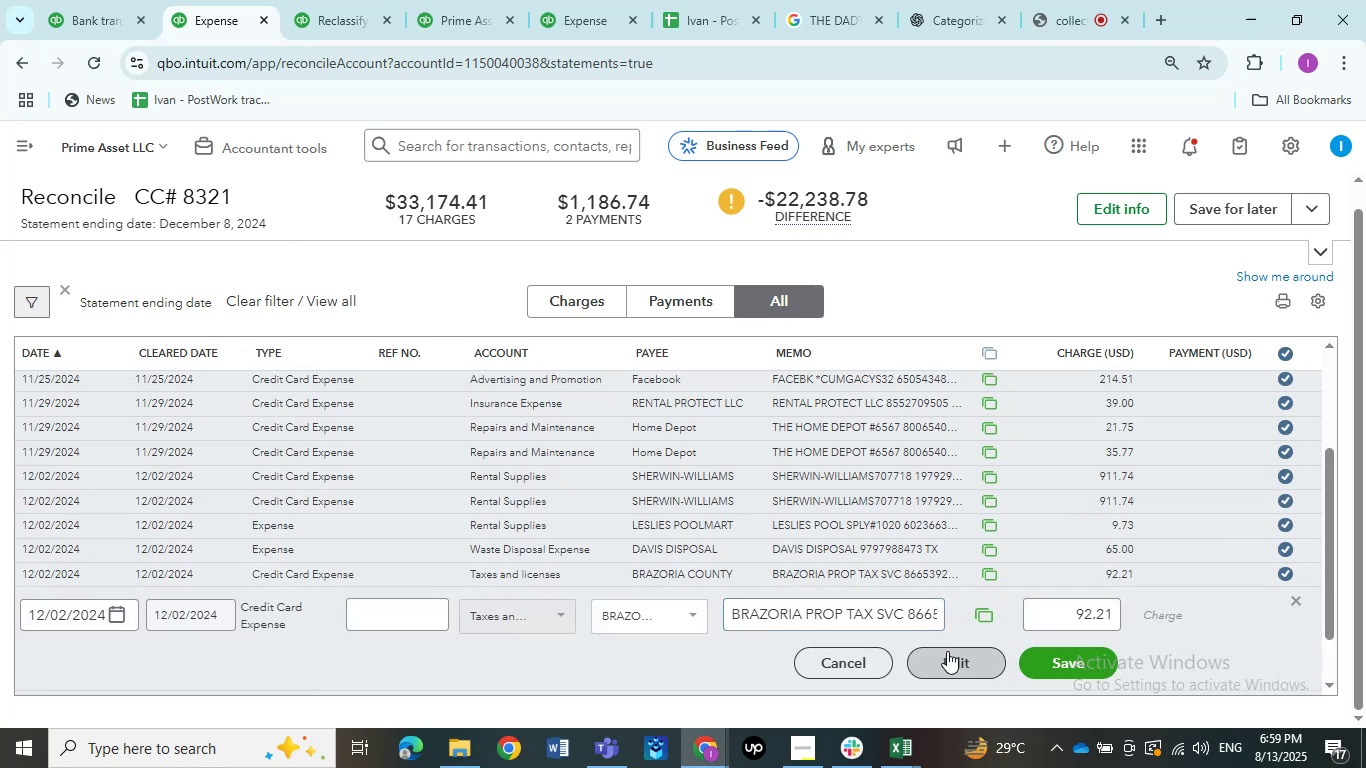 
left_click([947, 651])
 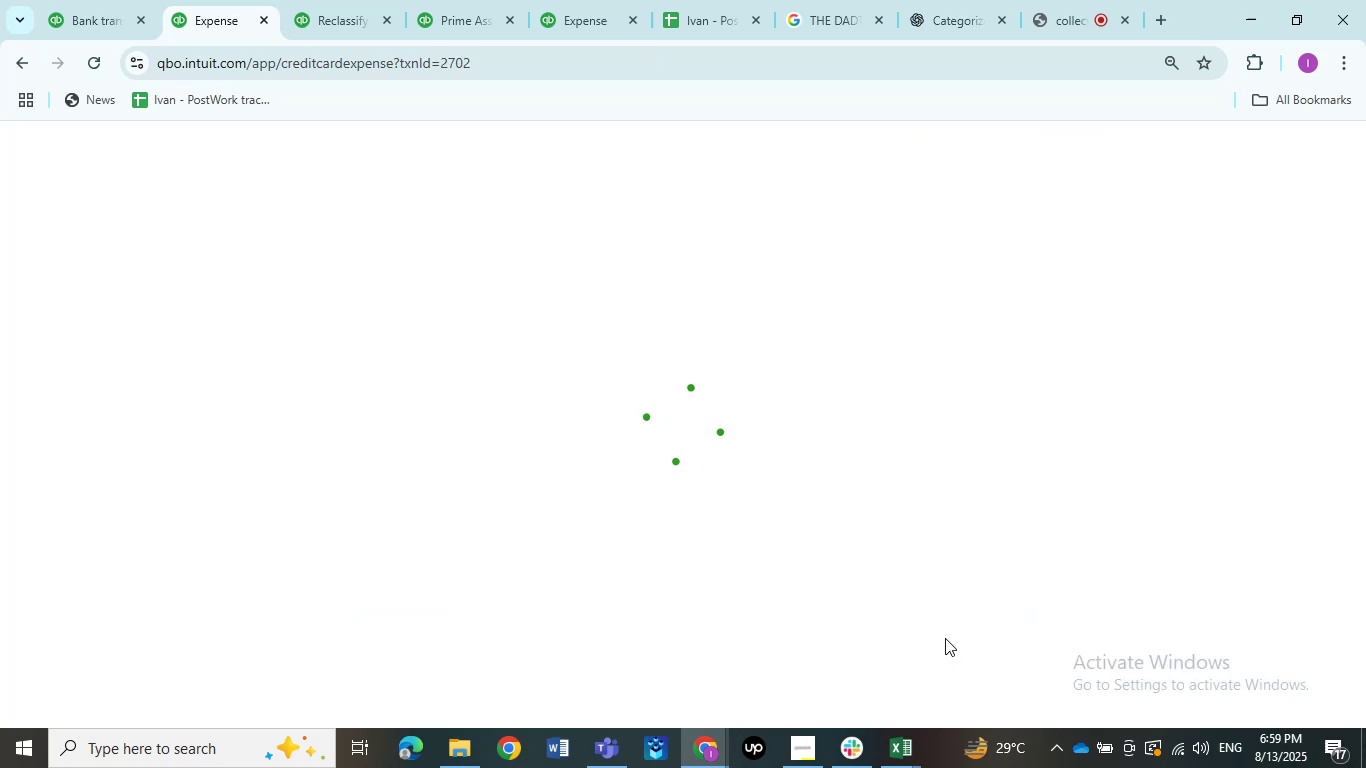 
mouse_move([915, 620])
 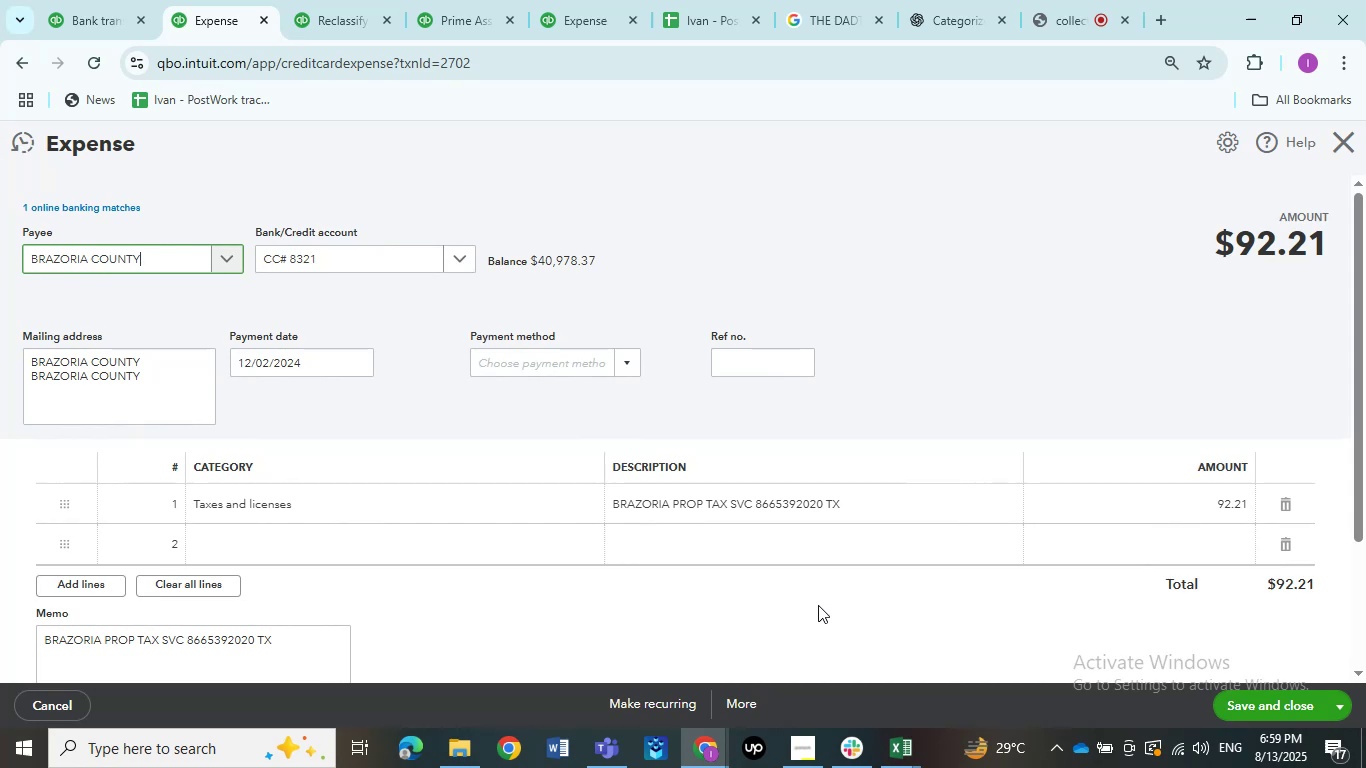 
scroll: coordinate [818, 605], scroll_direction: down, amount: 1.0
 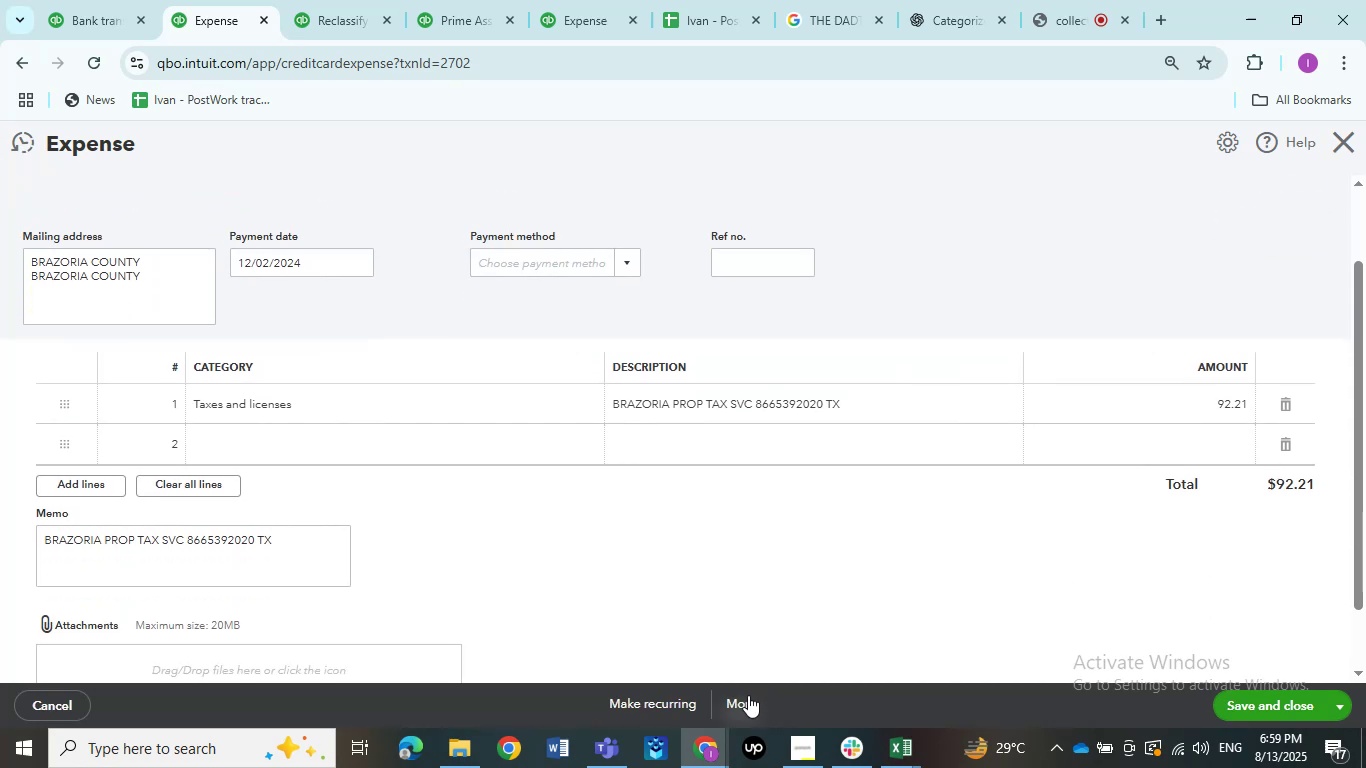 
left_click([748, 695])
 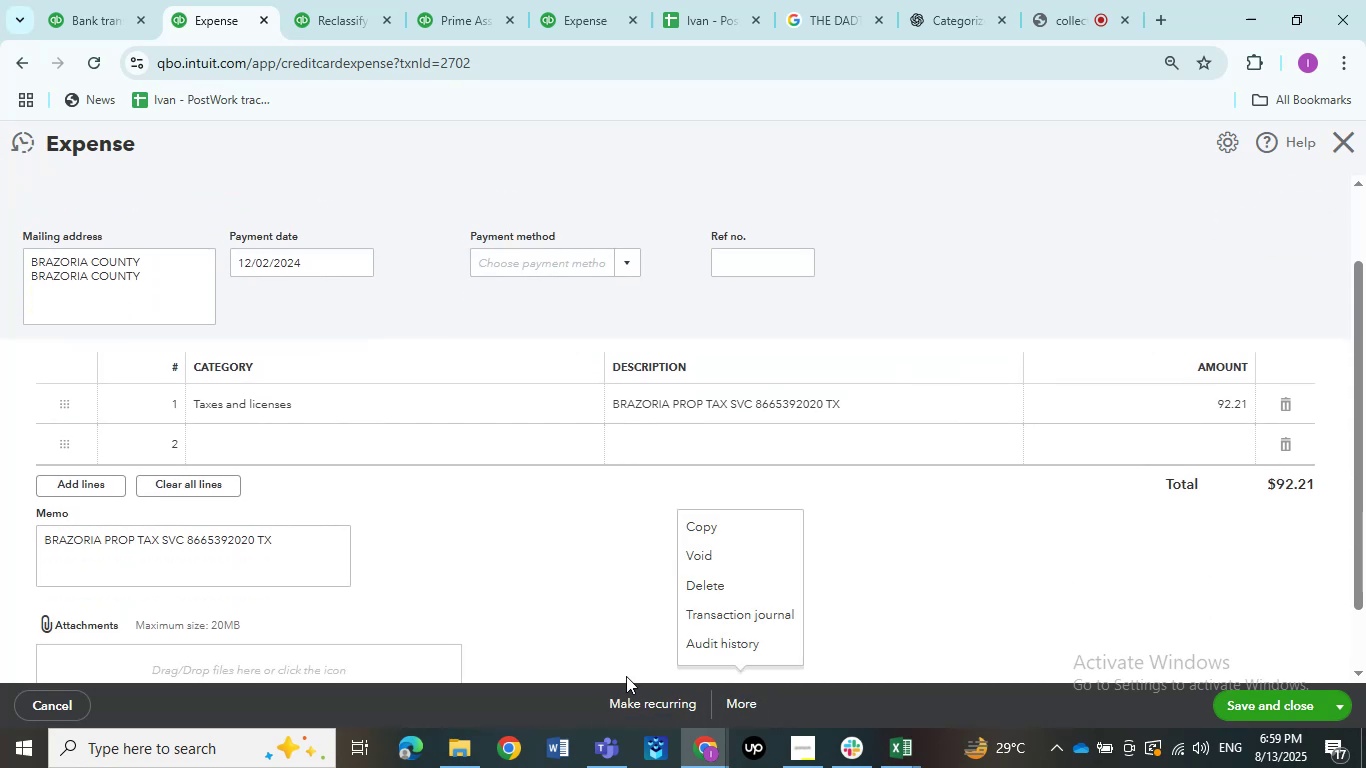 
left_click([600, 624])
 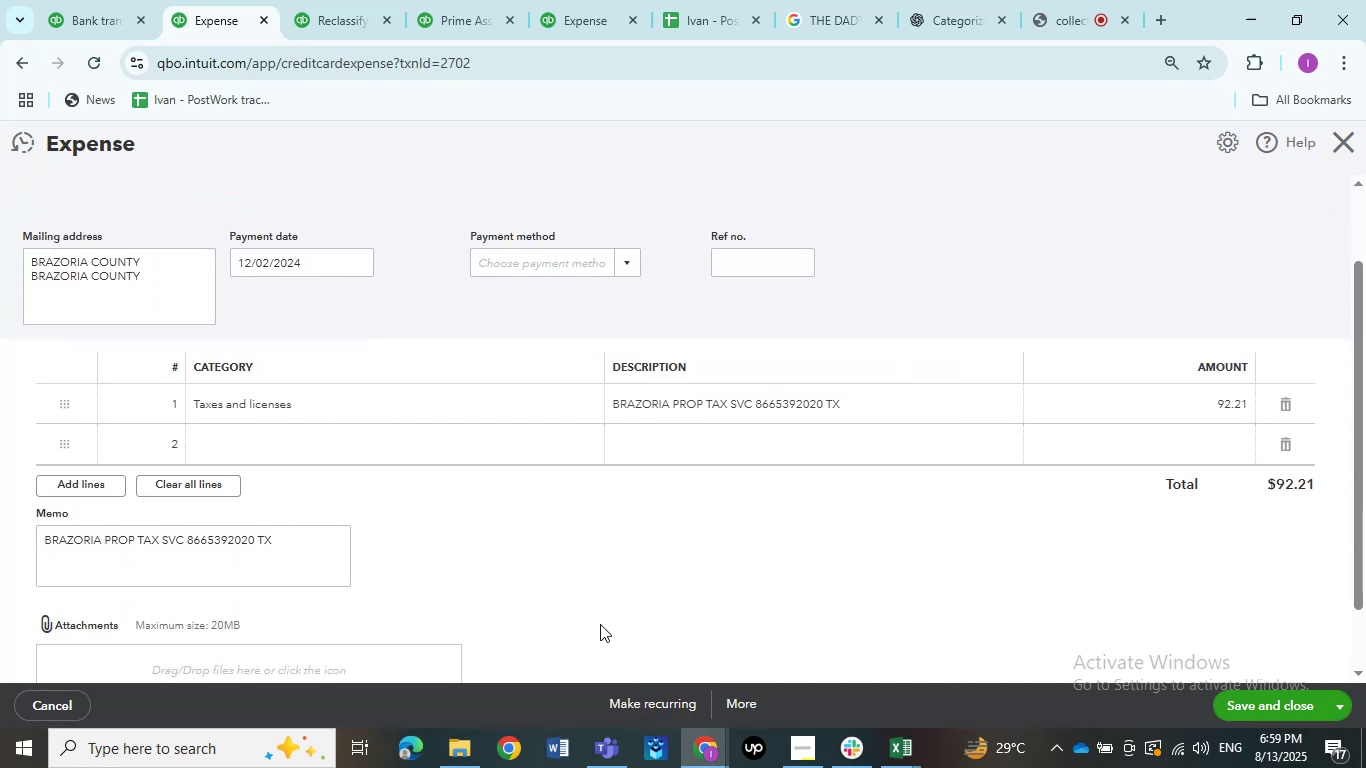 
scroll: coordinate [600, 624], scroll_direction: down, amount: 4.0
 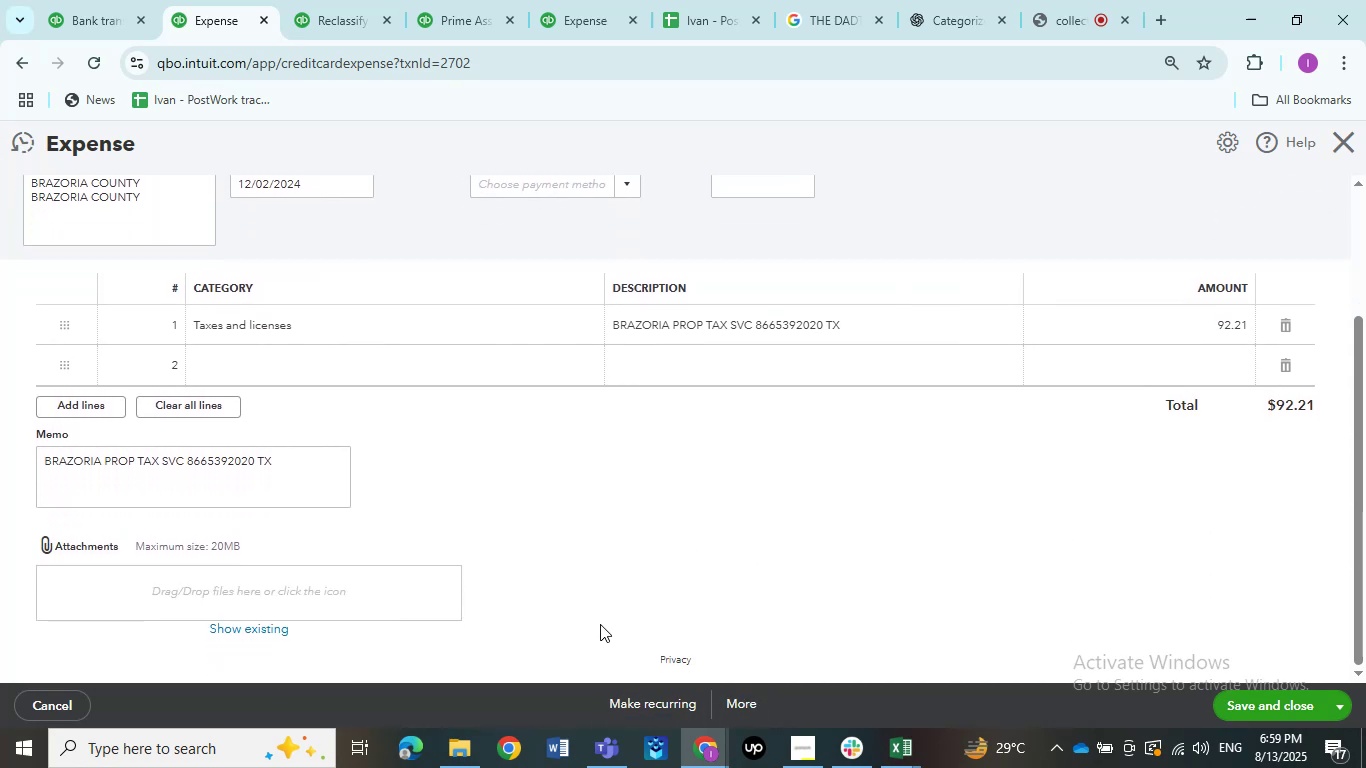 
scroll: coordinate [600, 624], scroll_direction: up, amount: 5.0
 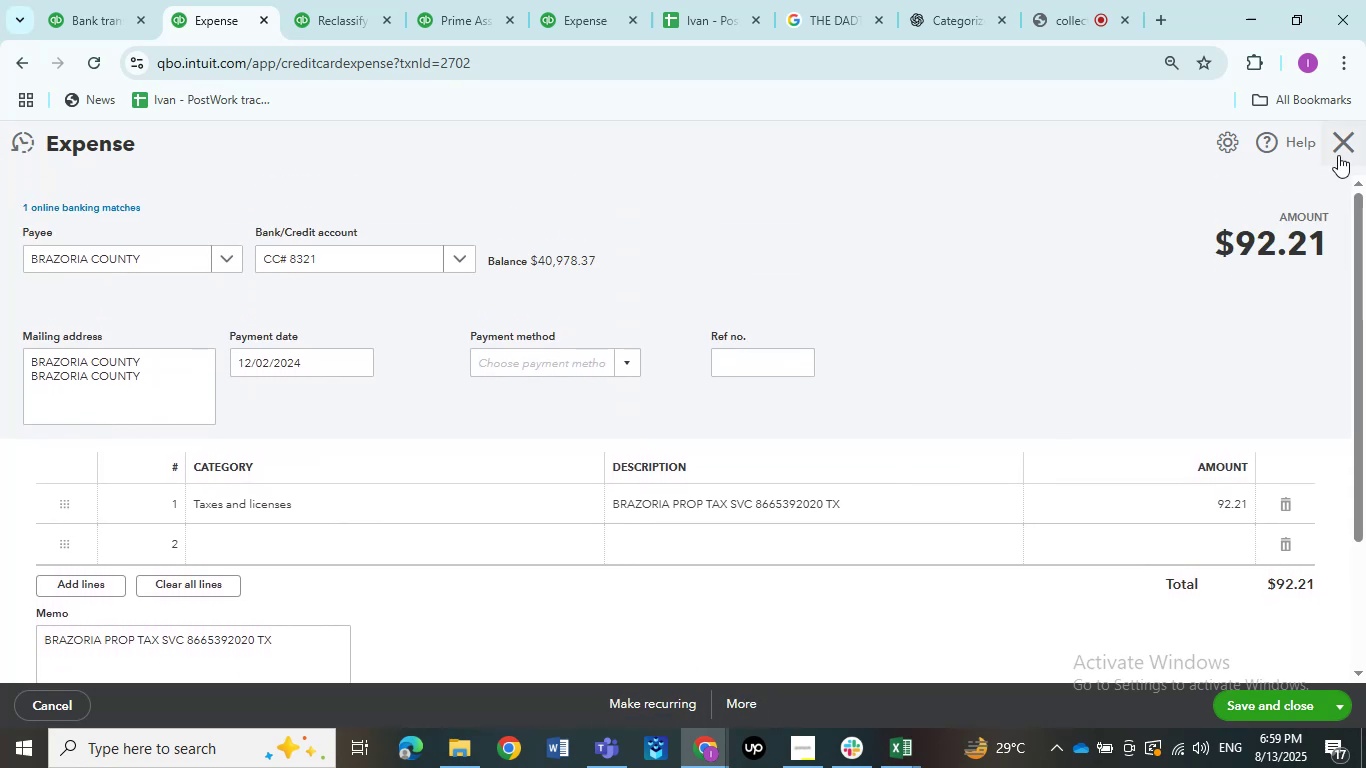 
left_click([1346, 148])
 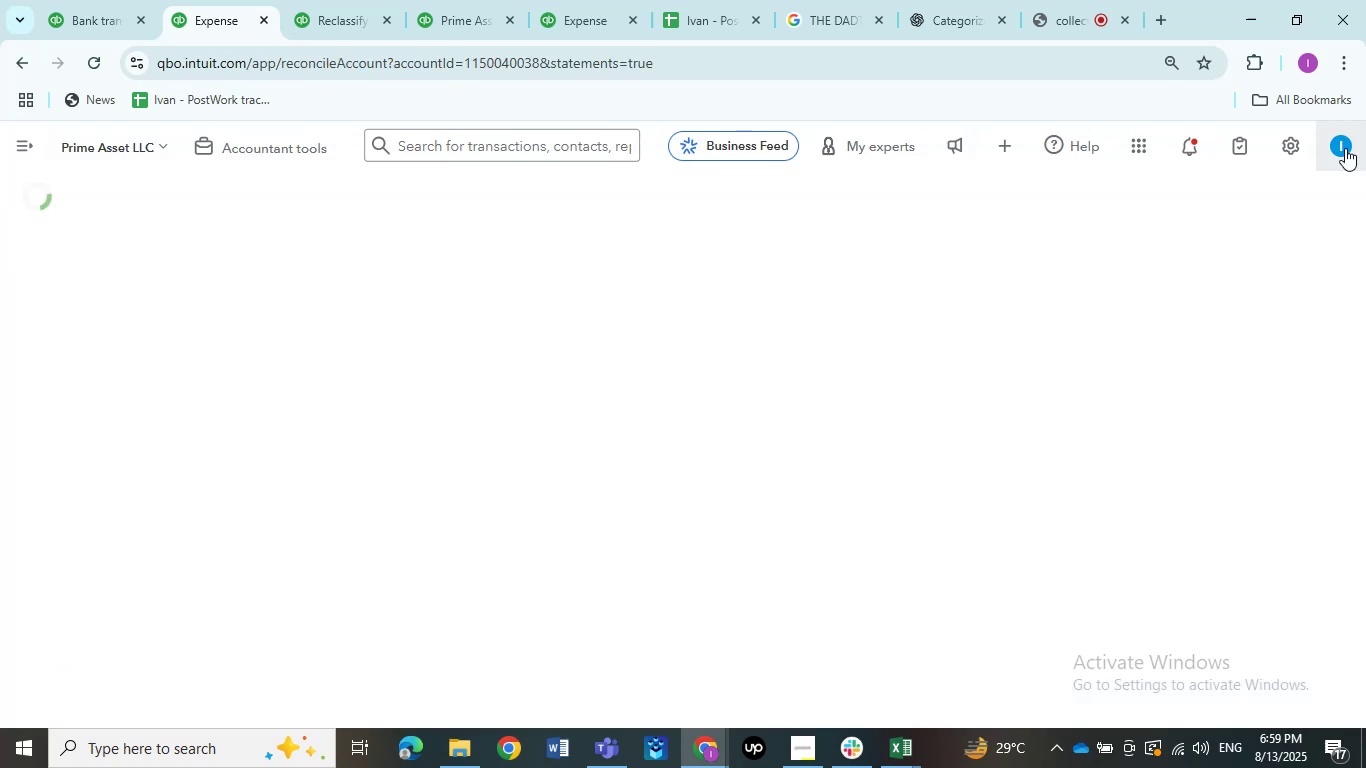 
mouse_move([1327, 197])
 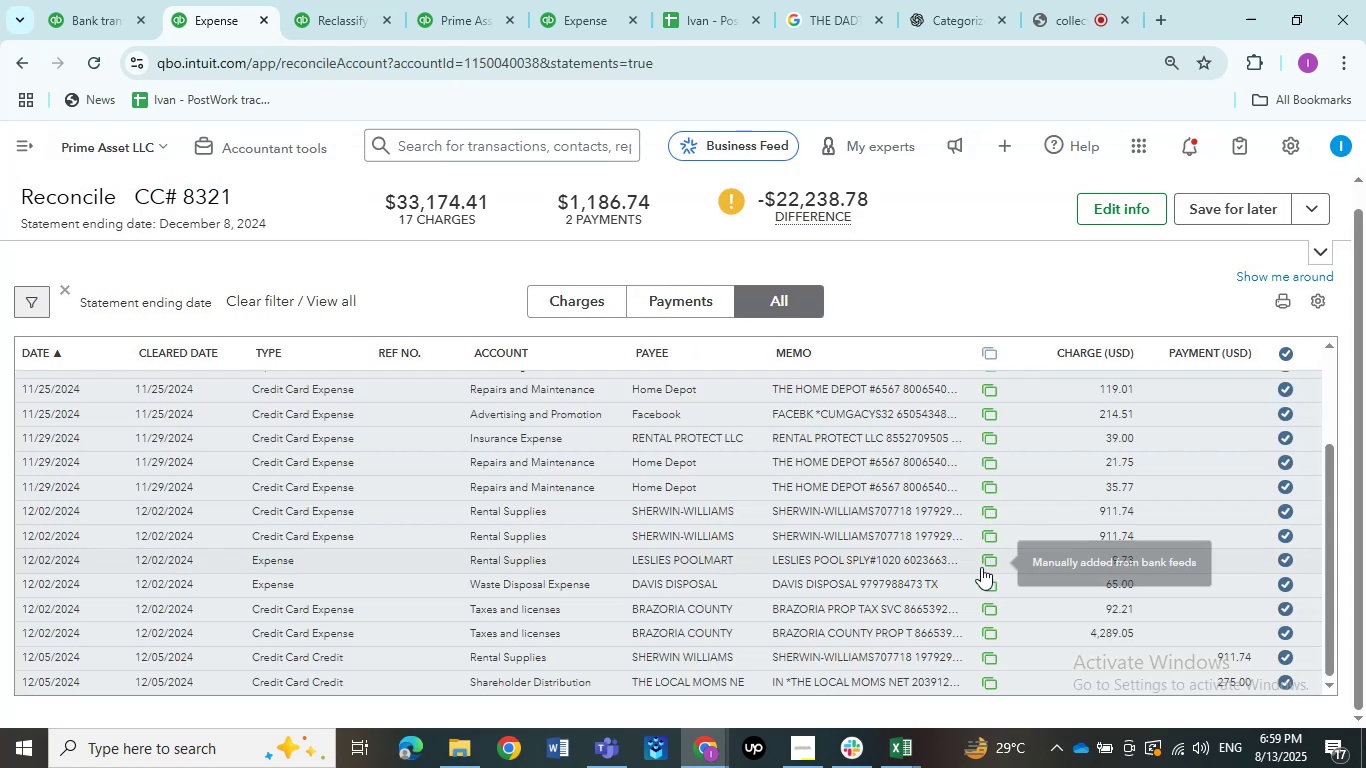 
scroll: coordinate [972, 305], scroll_direction: up, amount: 14.0
 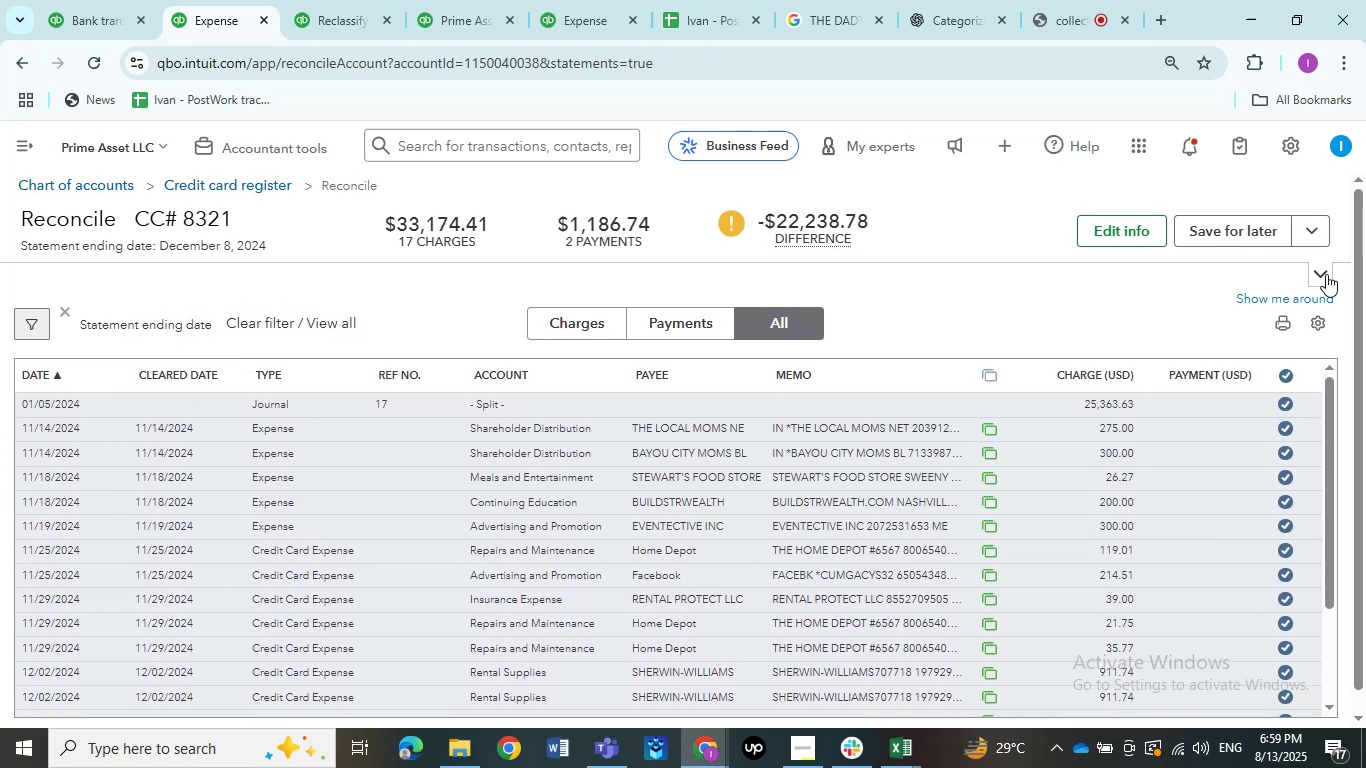 
left_click([1326, 274])
 